 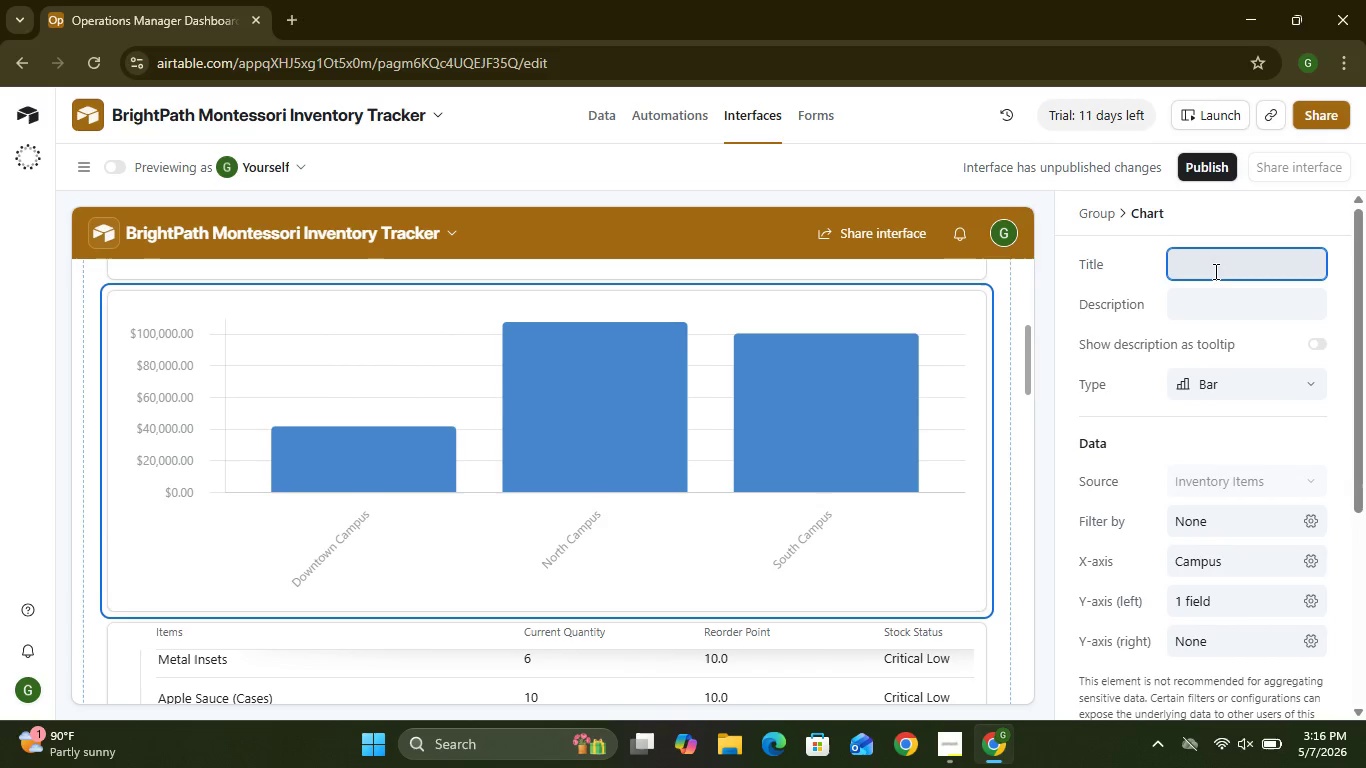 
type(Inventory)
 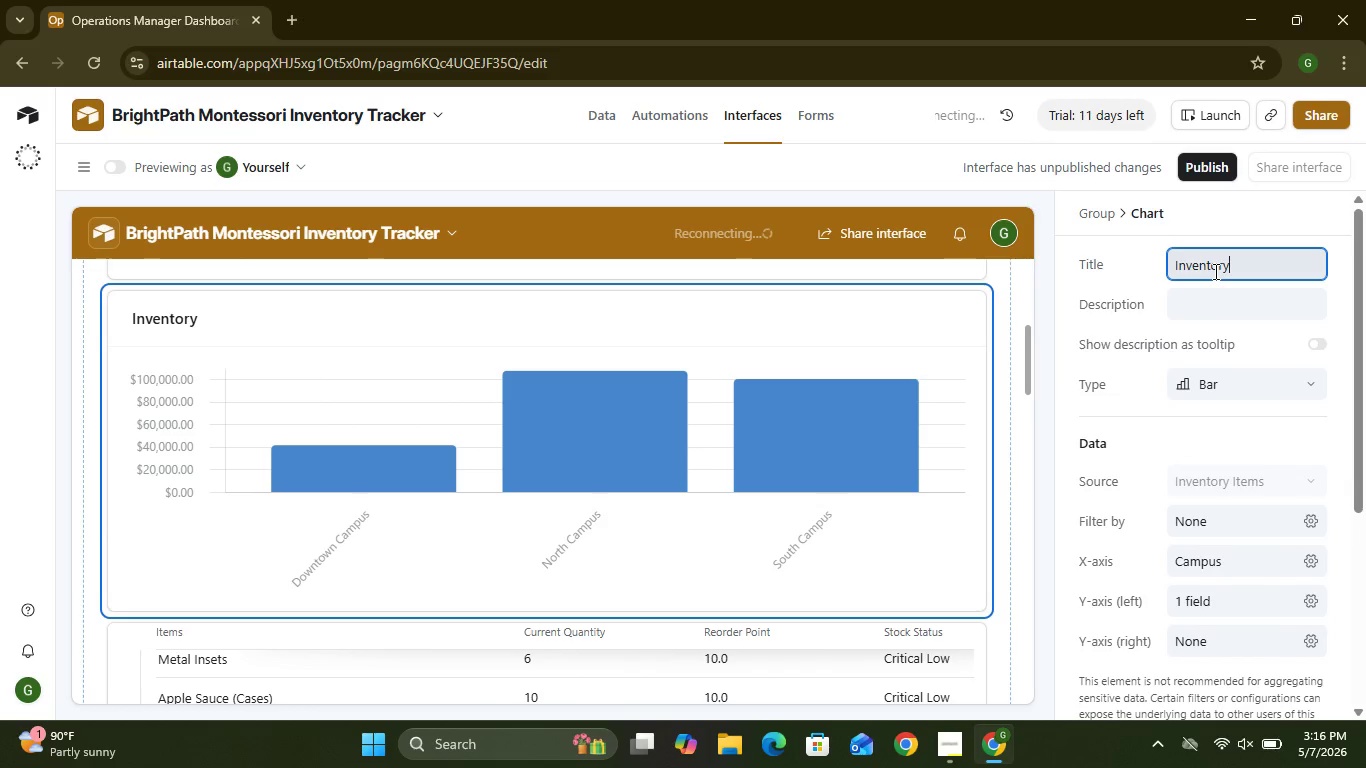 
type( Valued)
key(Backspace)
type( by Campus)
 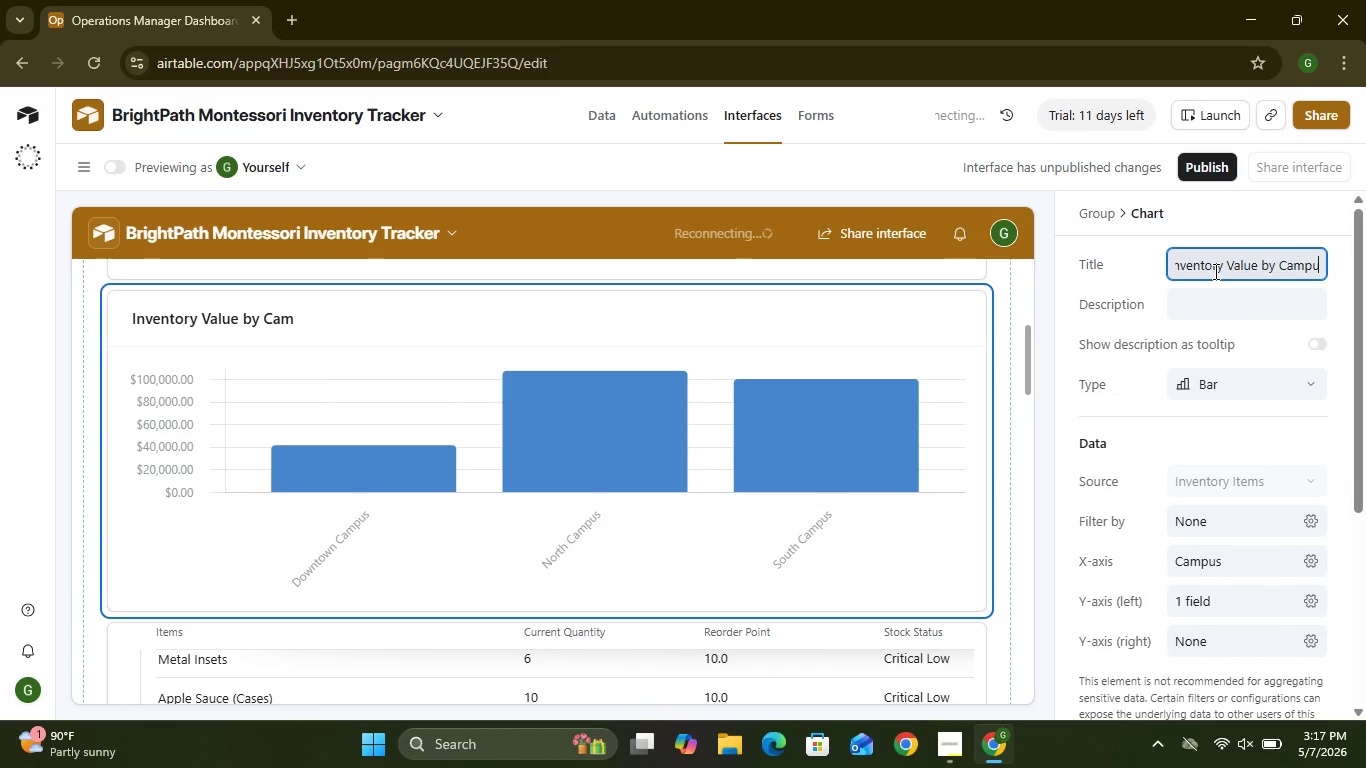 
wait(13.41)
 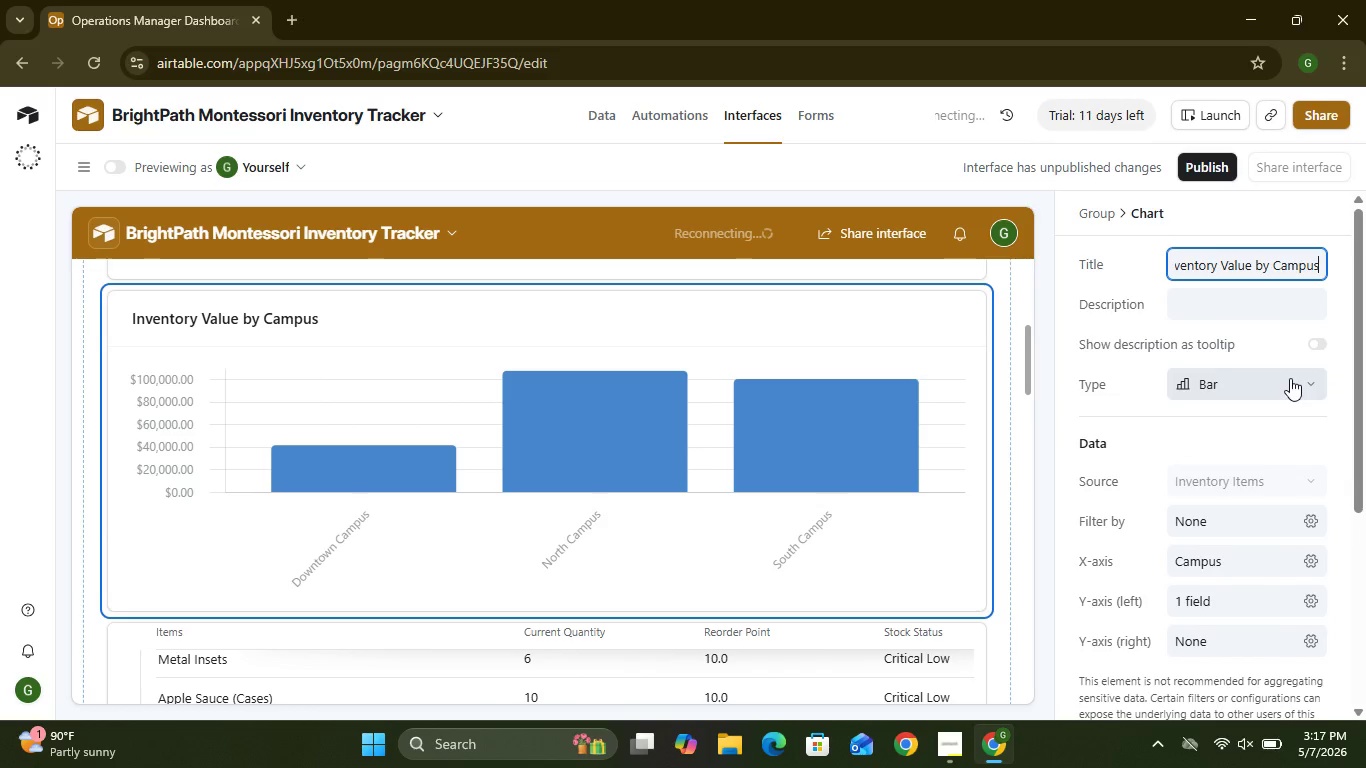 
left_click([549, 616])
 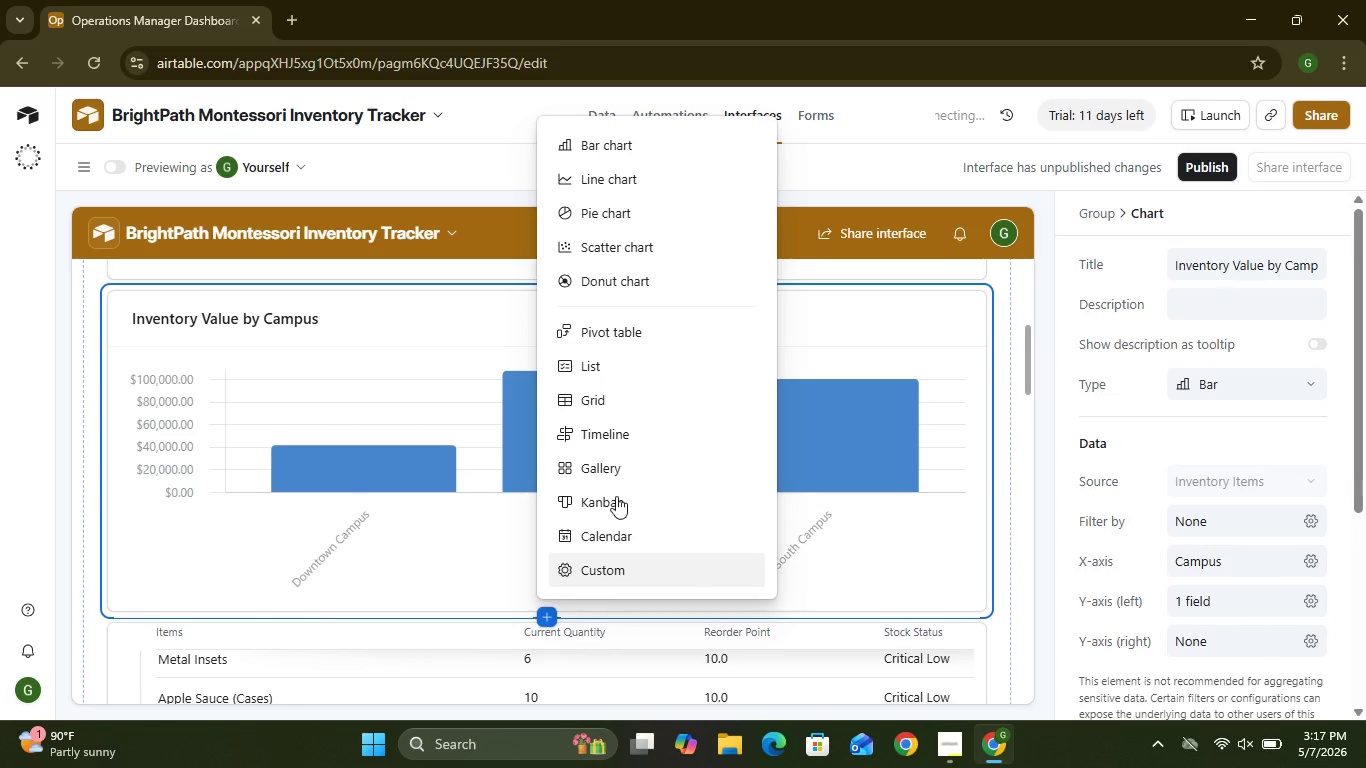 
wait(5.14)
 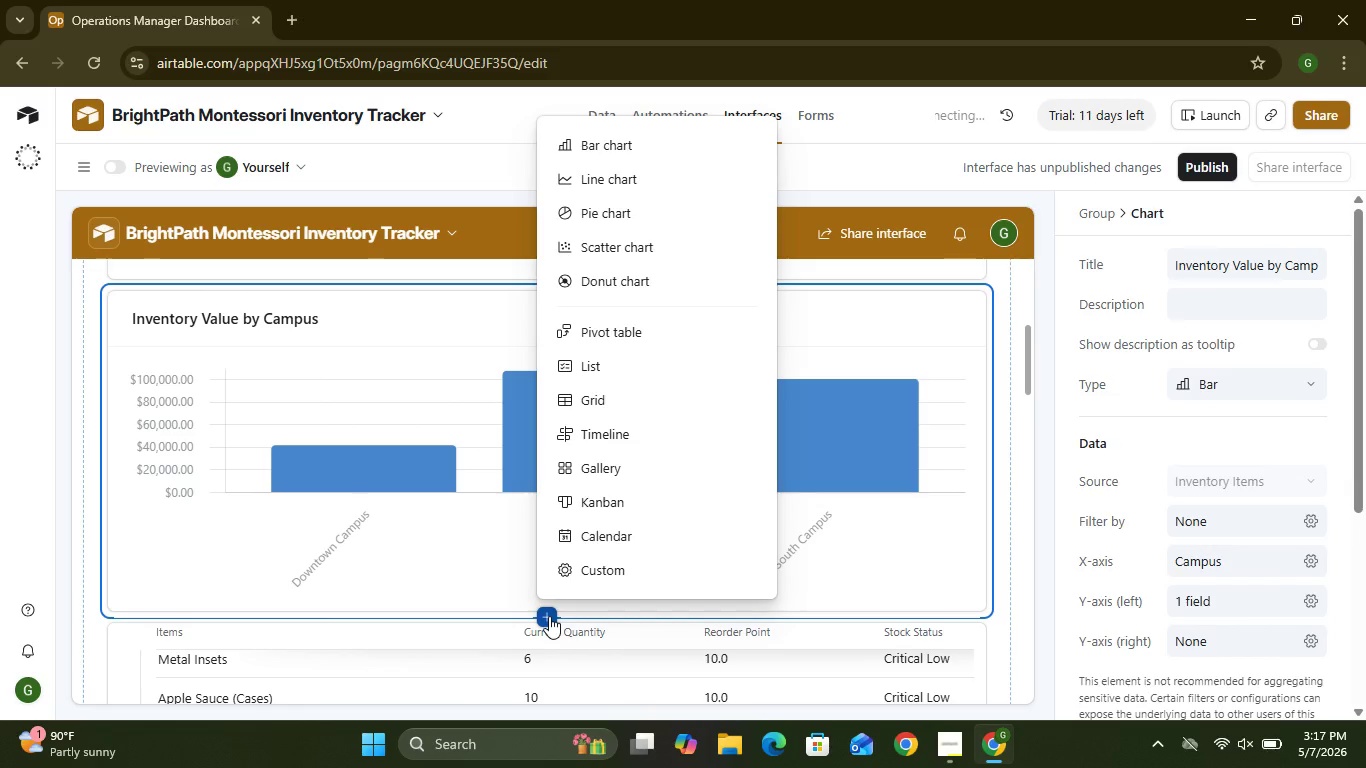 
left_click([619, 225])
 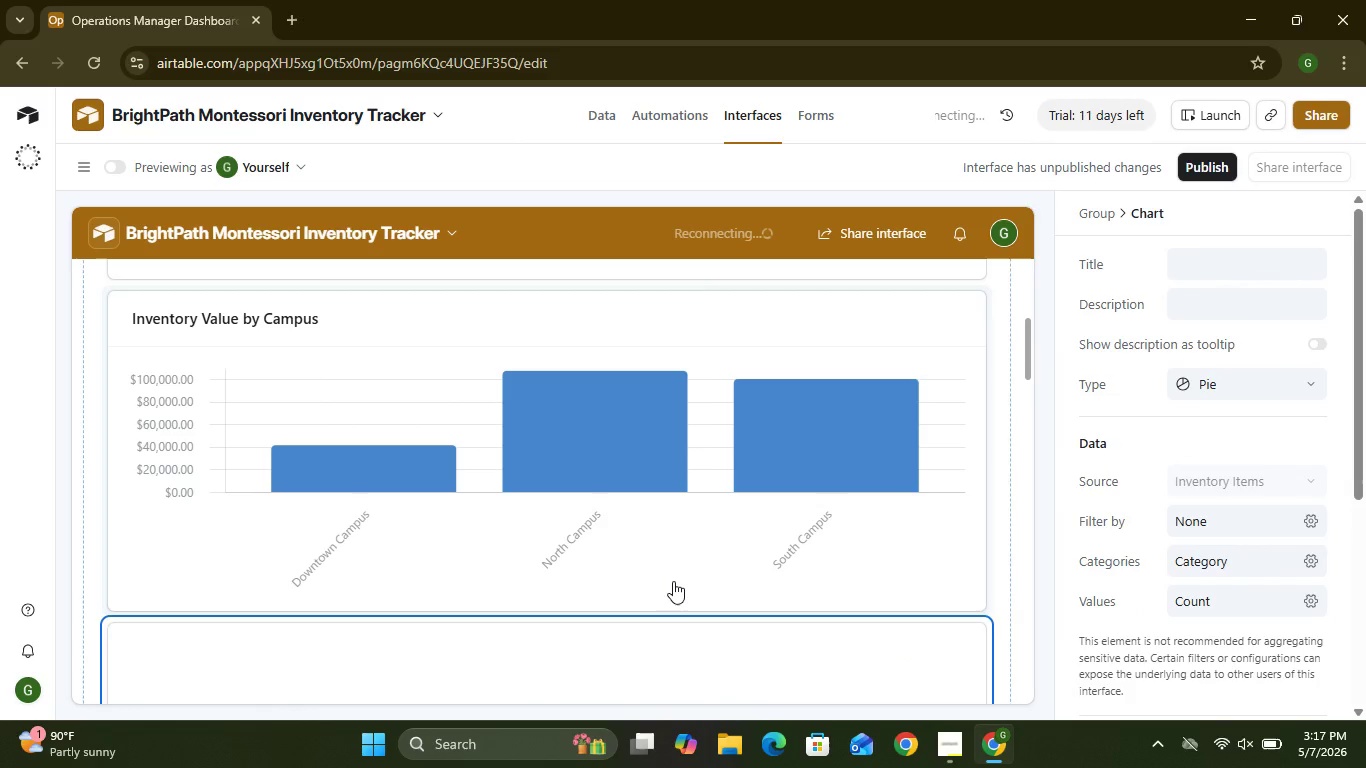 
mouse_move([797, 490])
 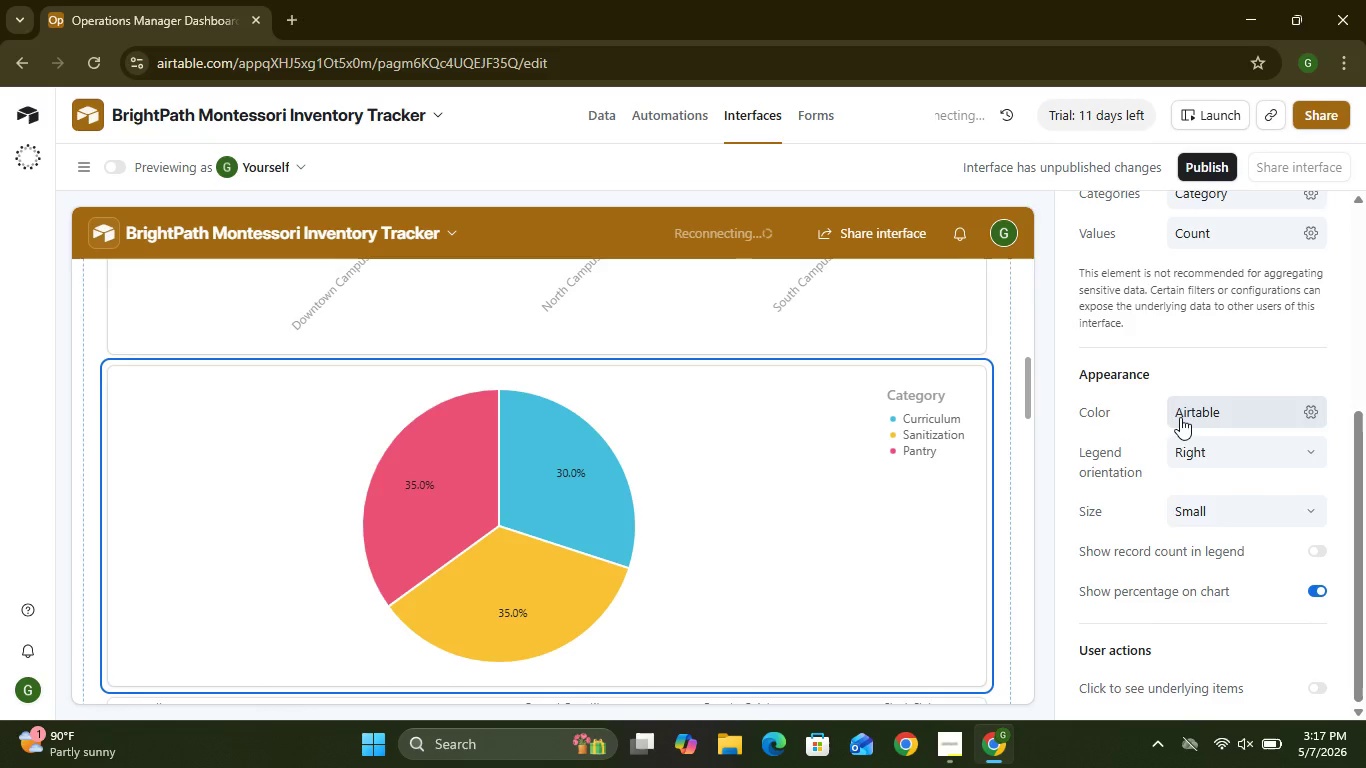 
wait(14.46)
 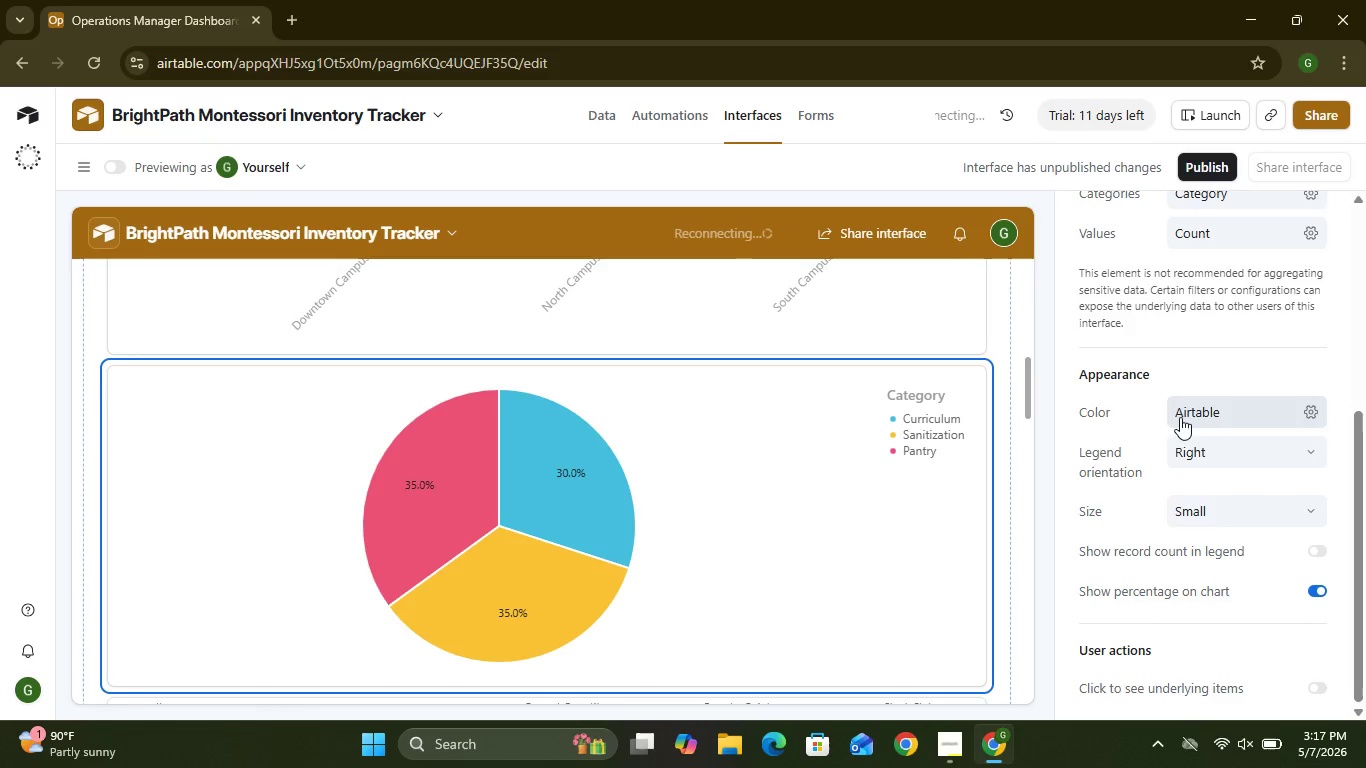 
left_click([1196, 441])
 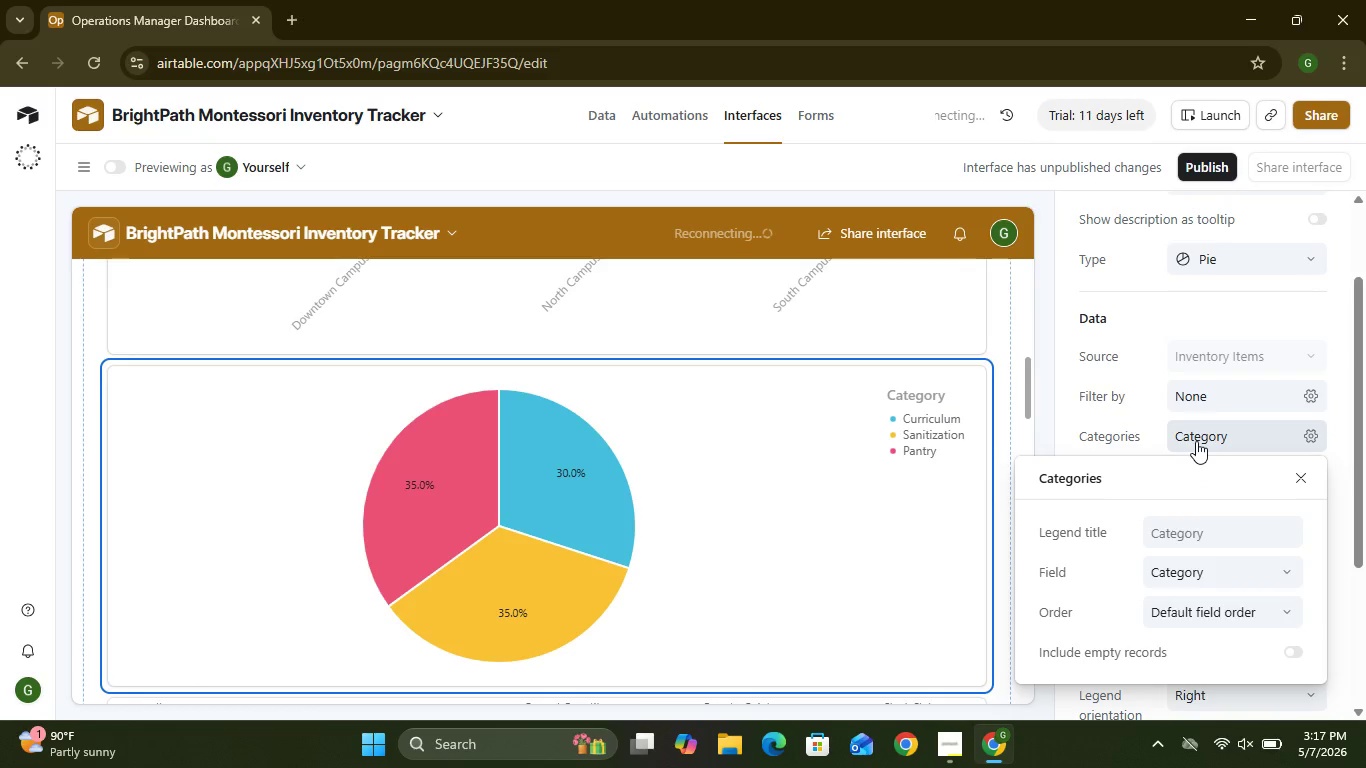 
left_click([1196, 441])
 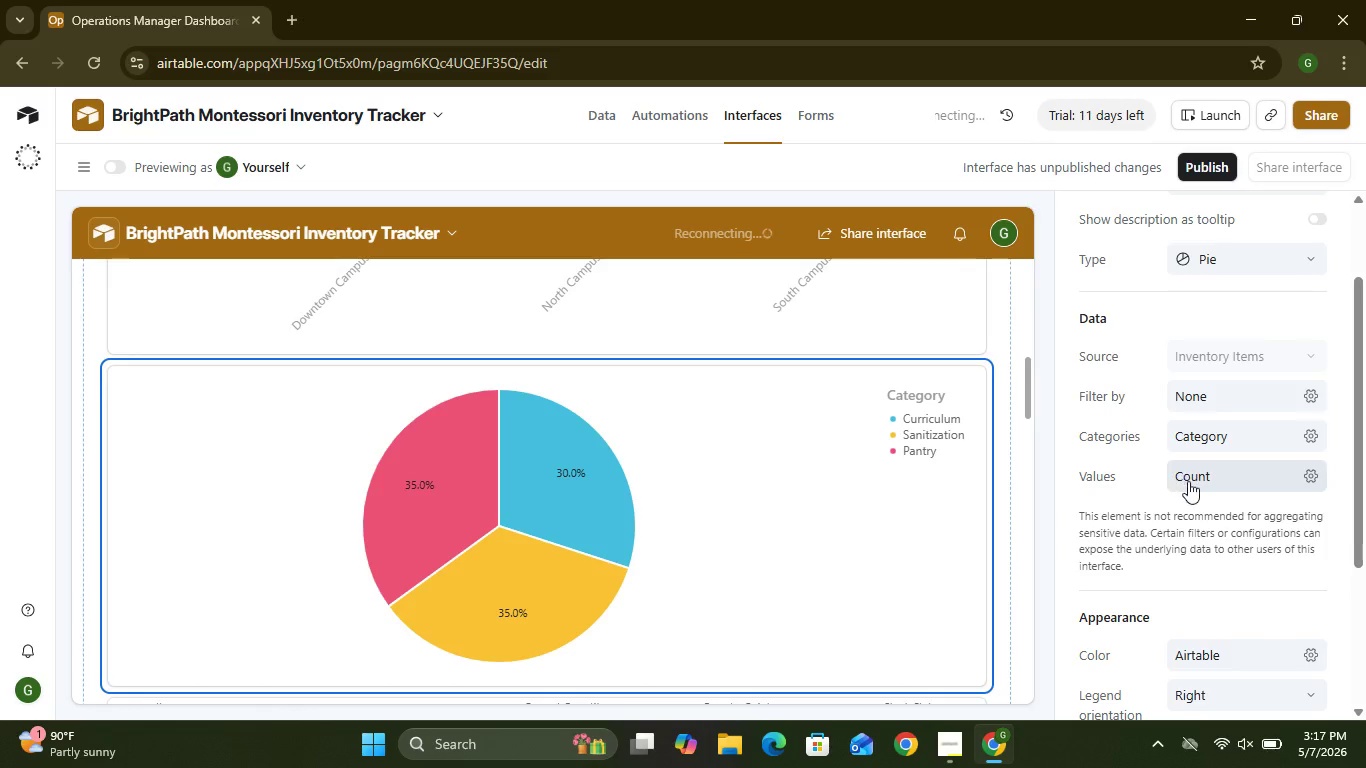 
wait(5.55)
 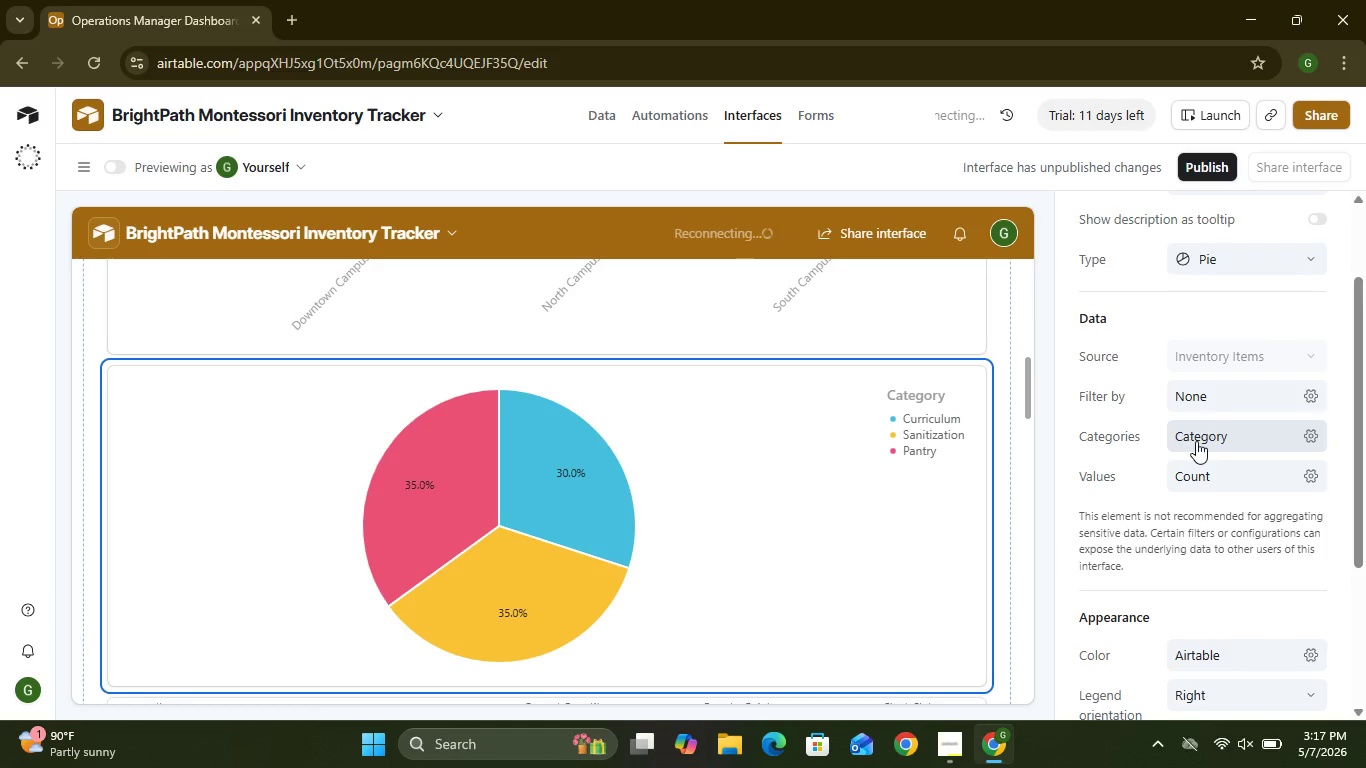 
left_click([1190, 482])
 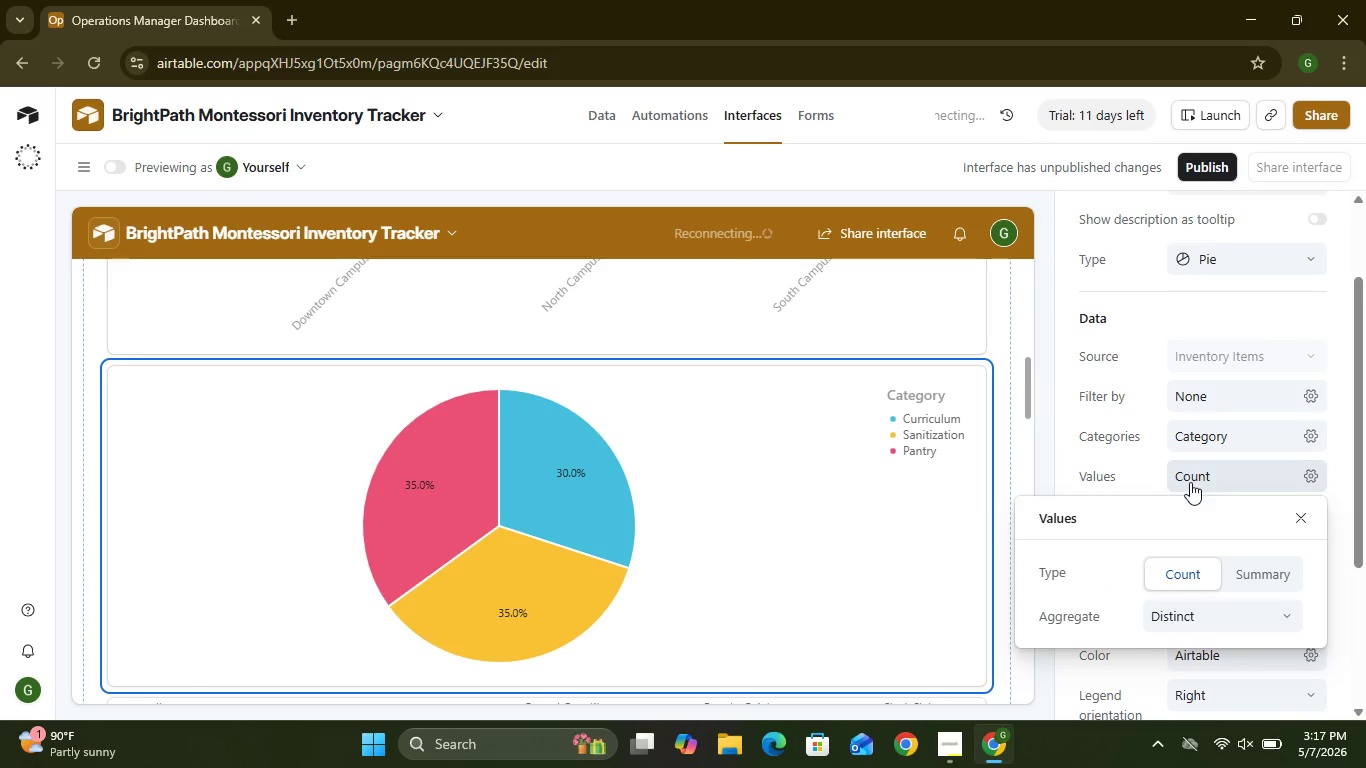 
left_click([1196, 578])
 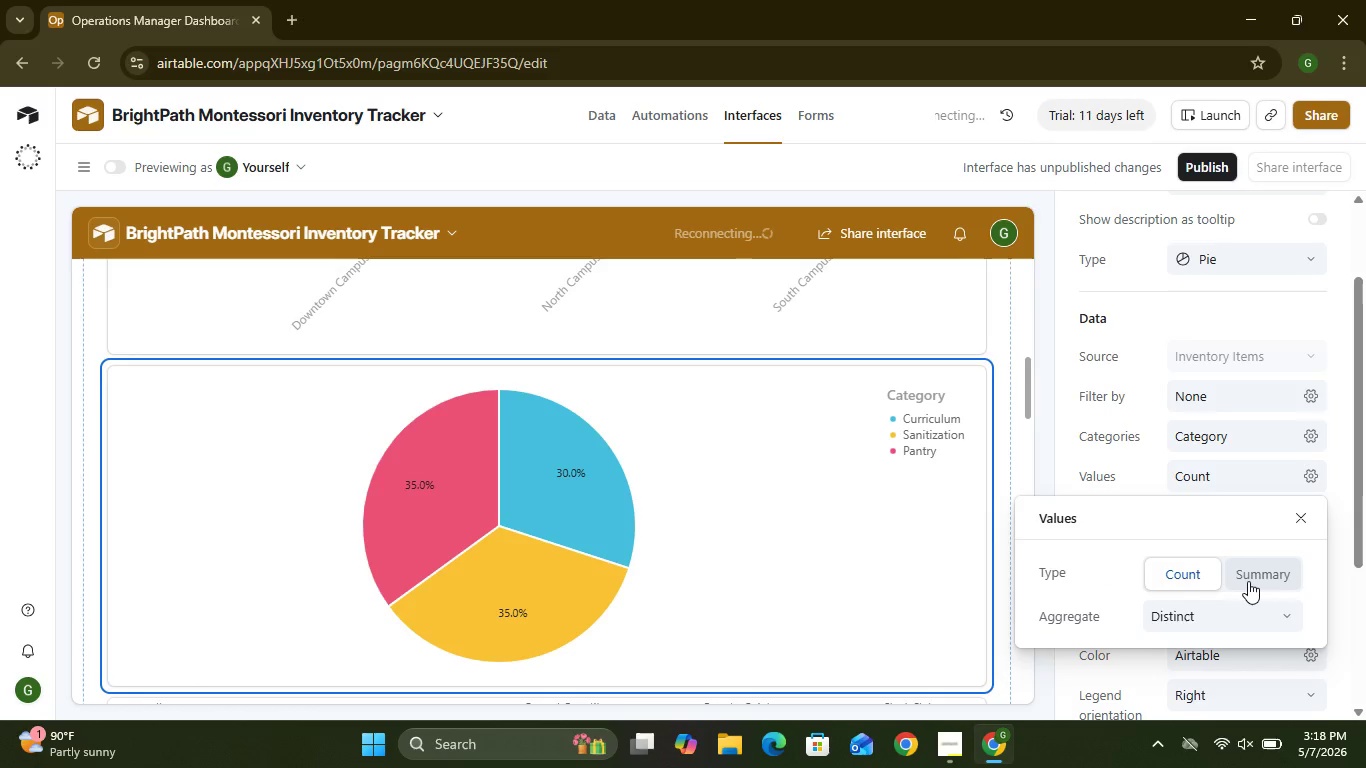 
left_click([1248, 581])
 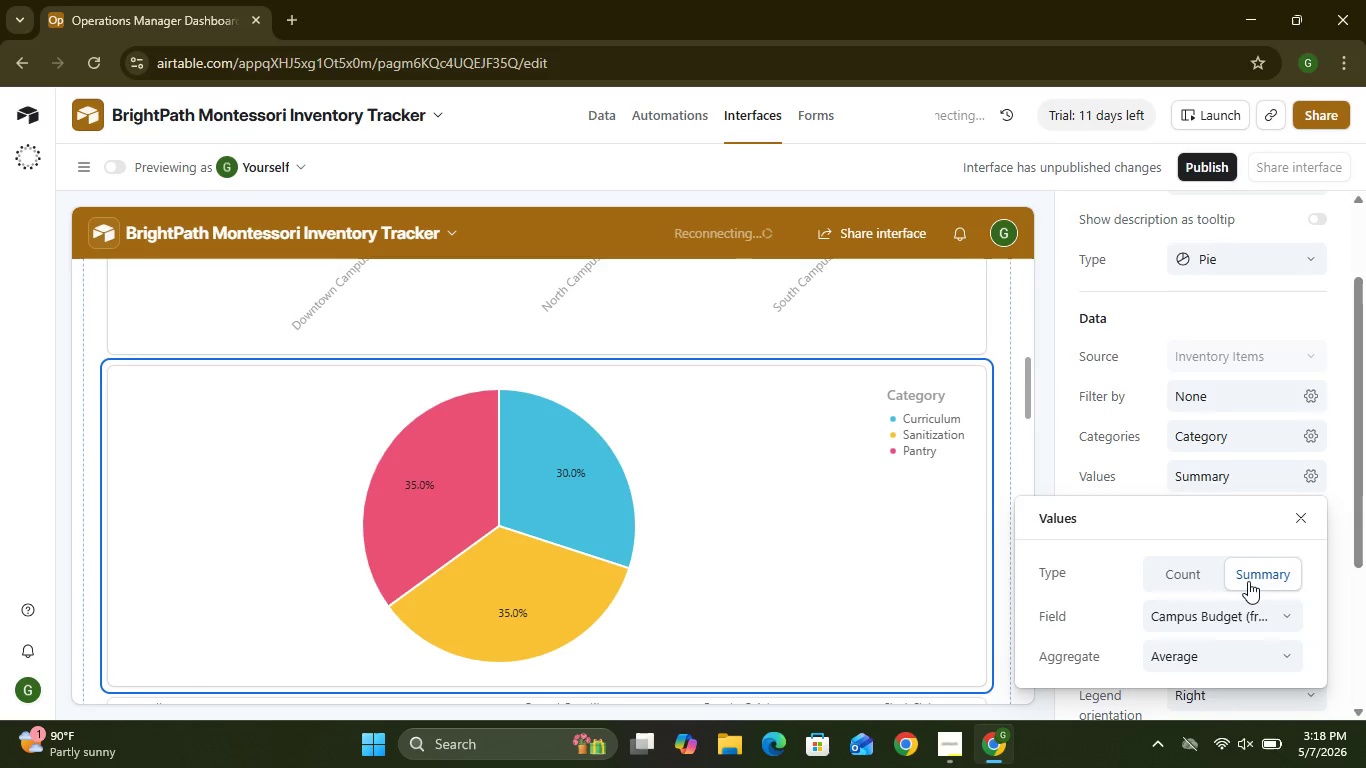 
left_click([1248, 581])
 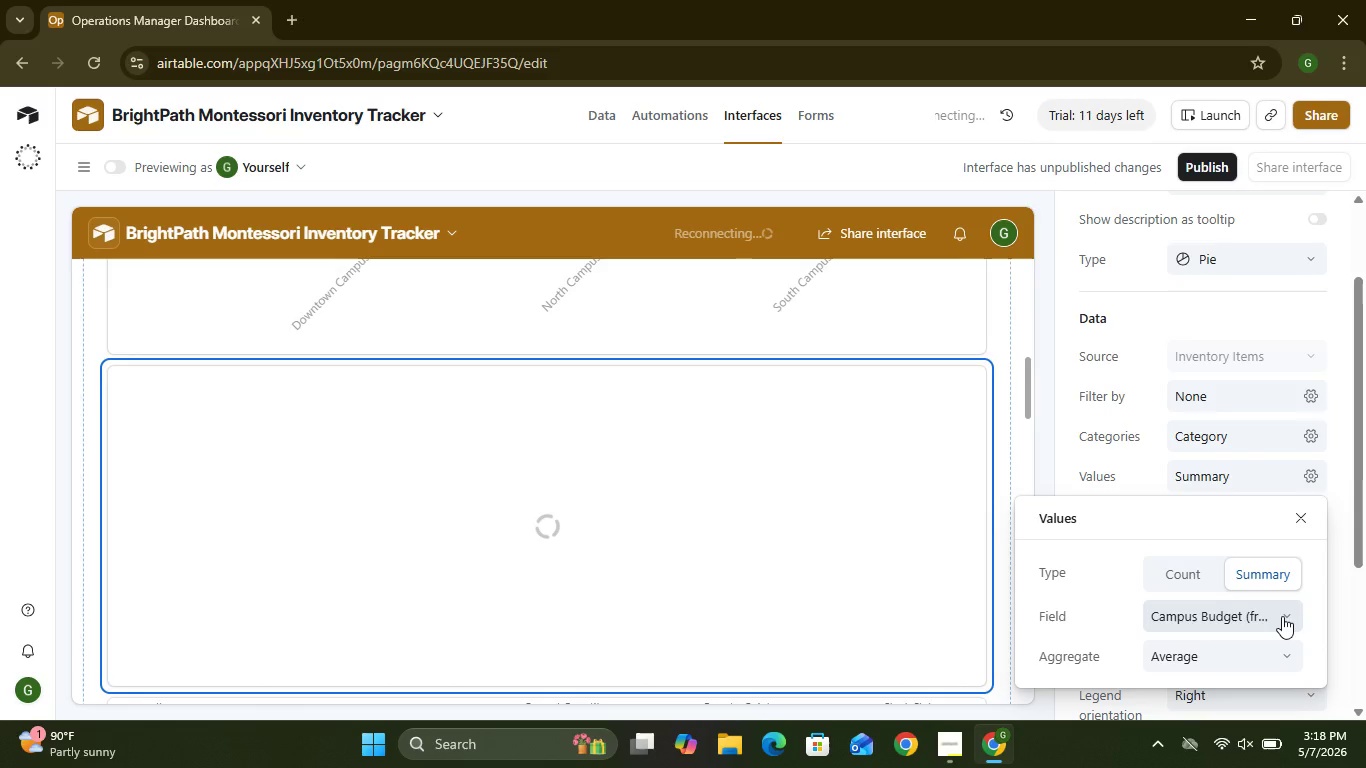 
left_click([1282, 616])
 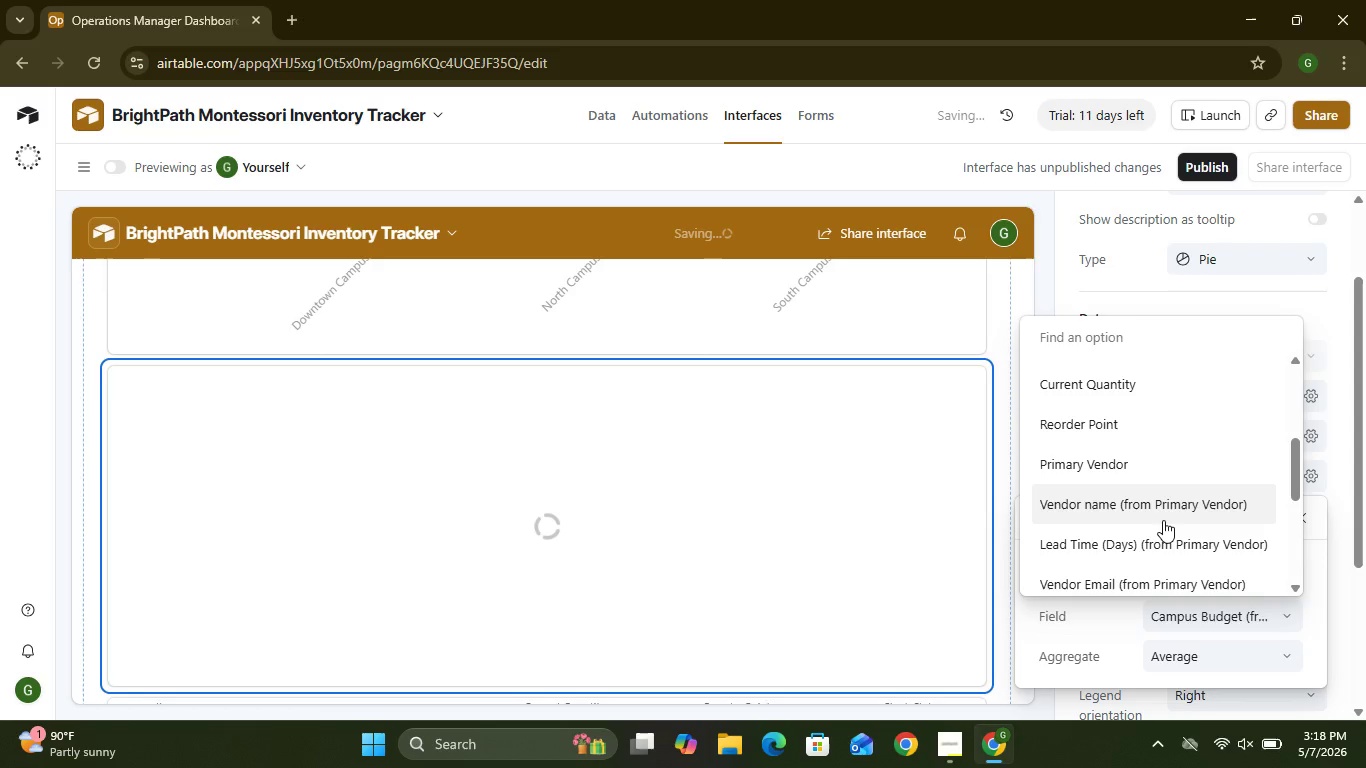 
wait(15.25)
 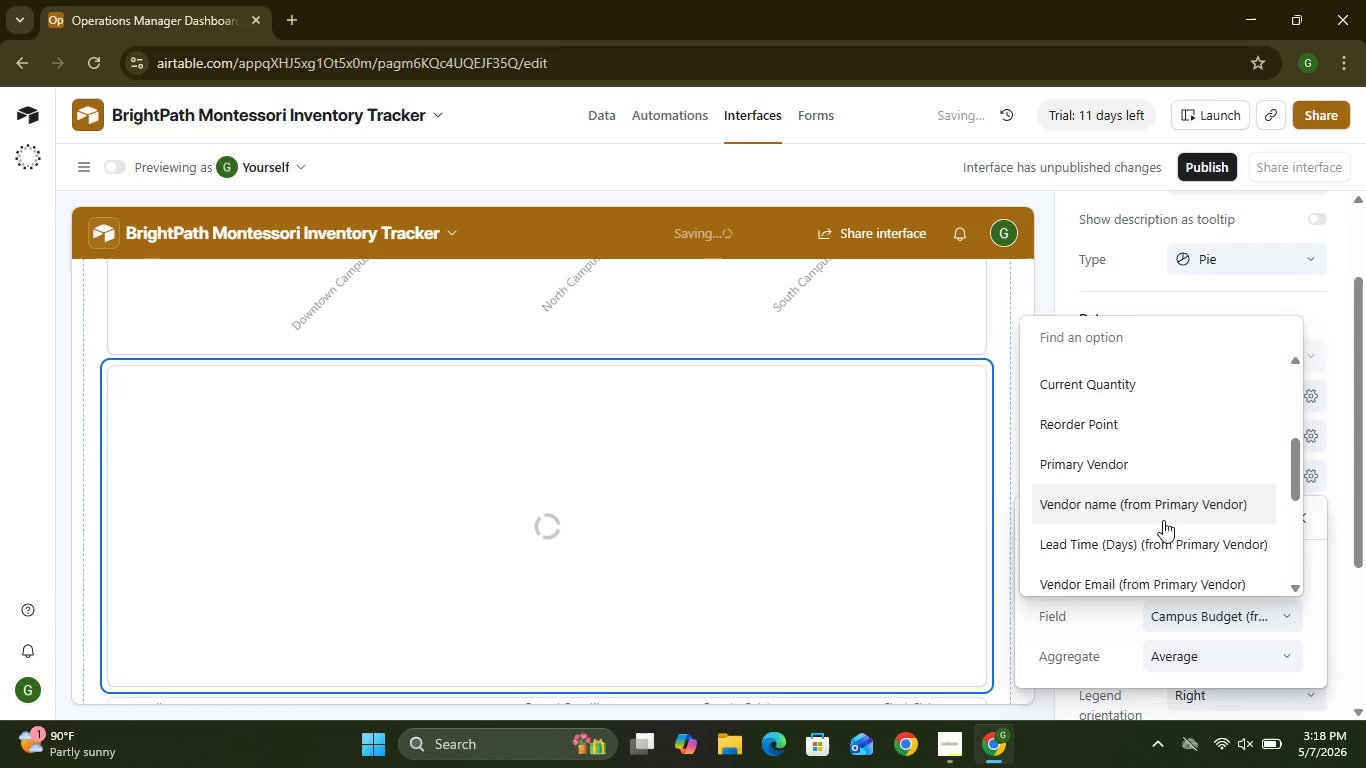 
left_click([1094, 490])
 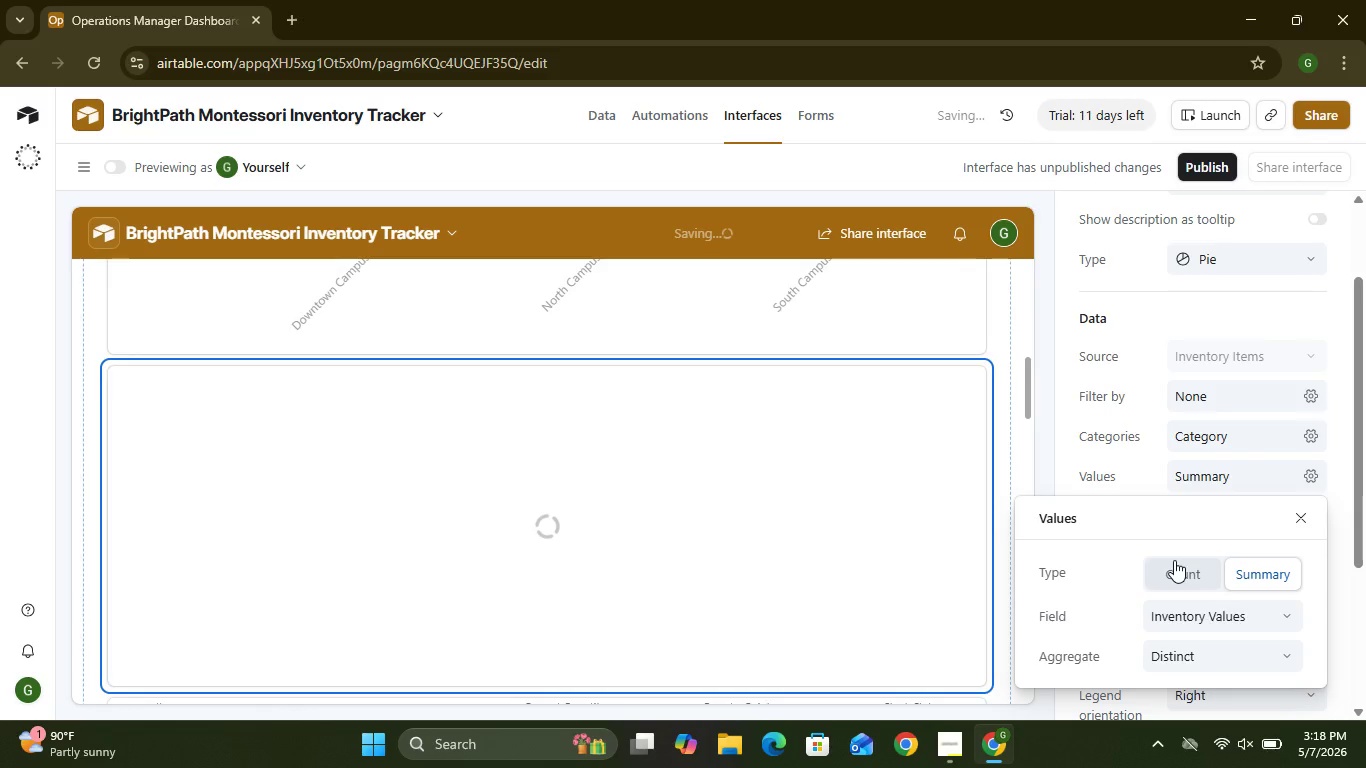 
wait(12.94)
 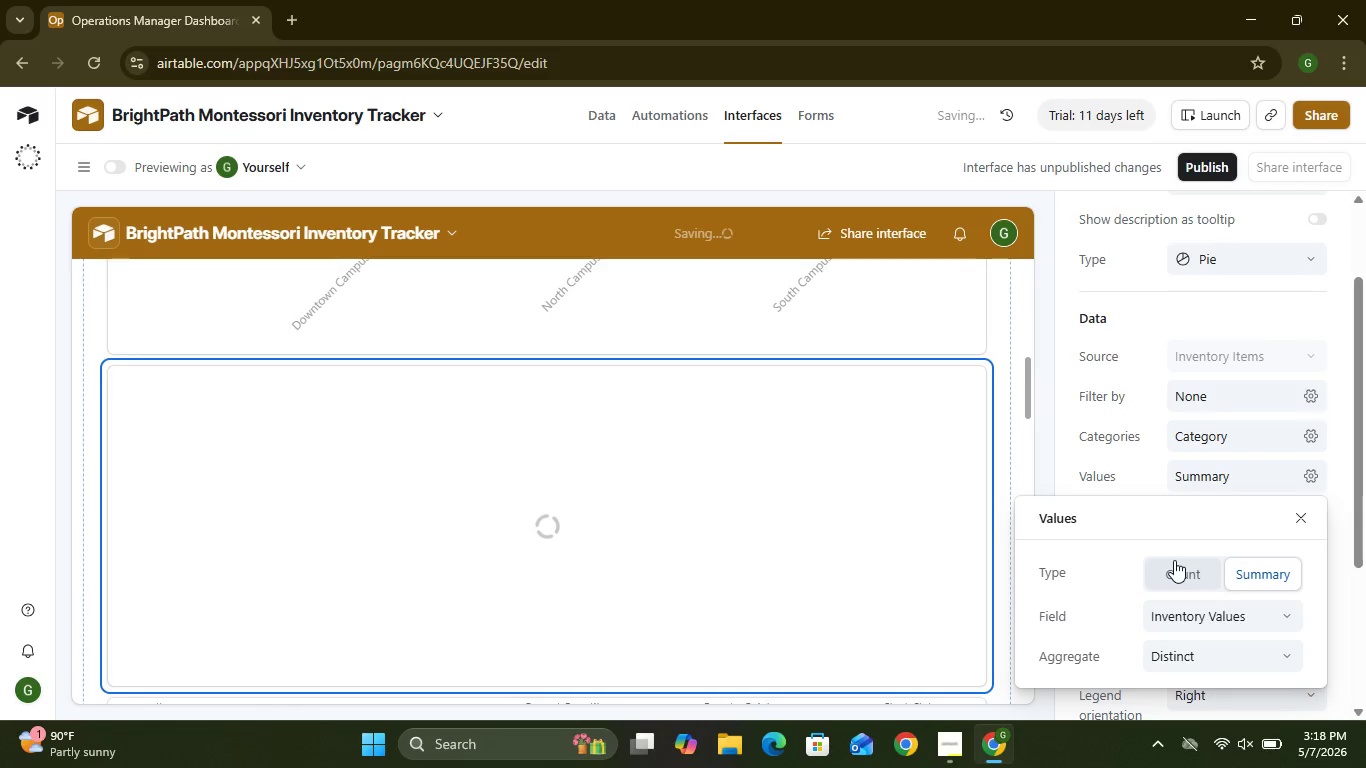 
left_click([1283, 658])
 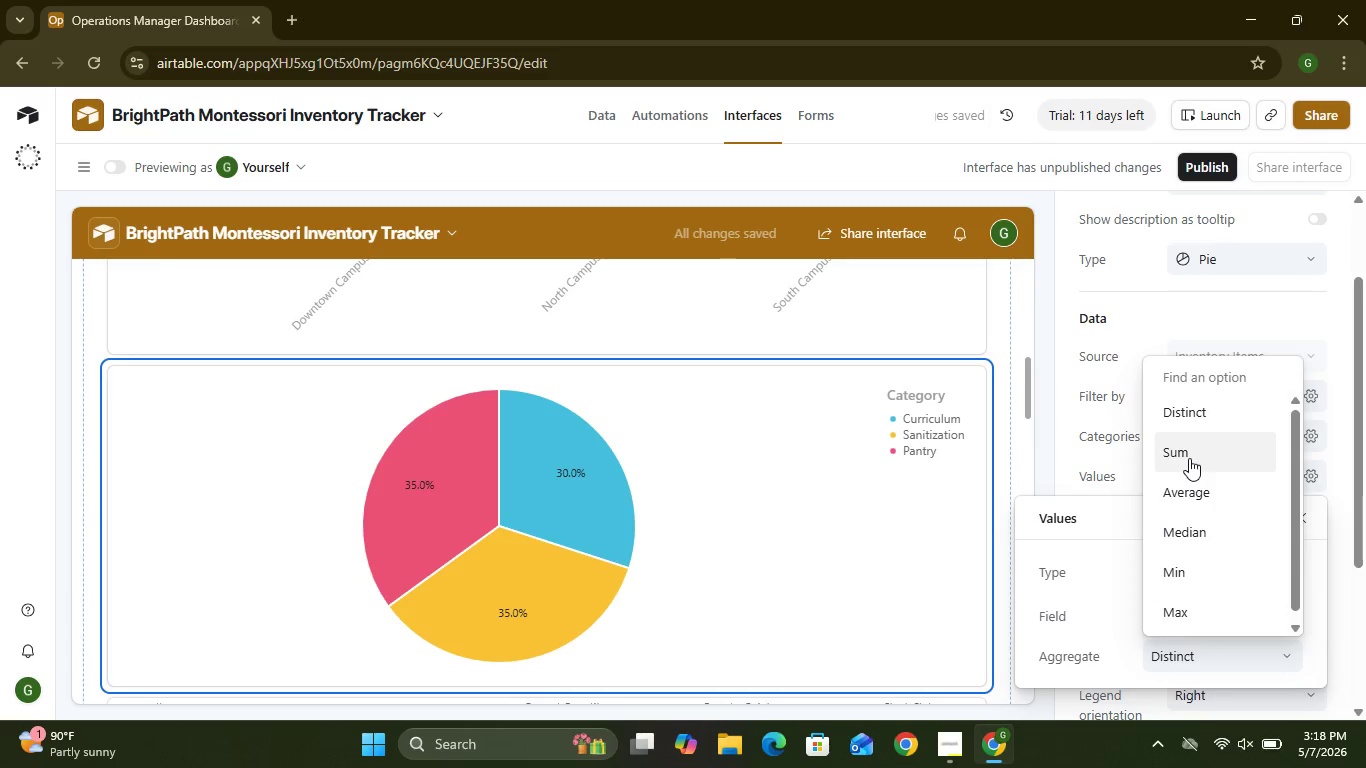 
left_click([1189, 458])
 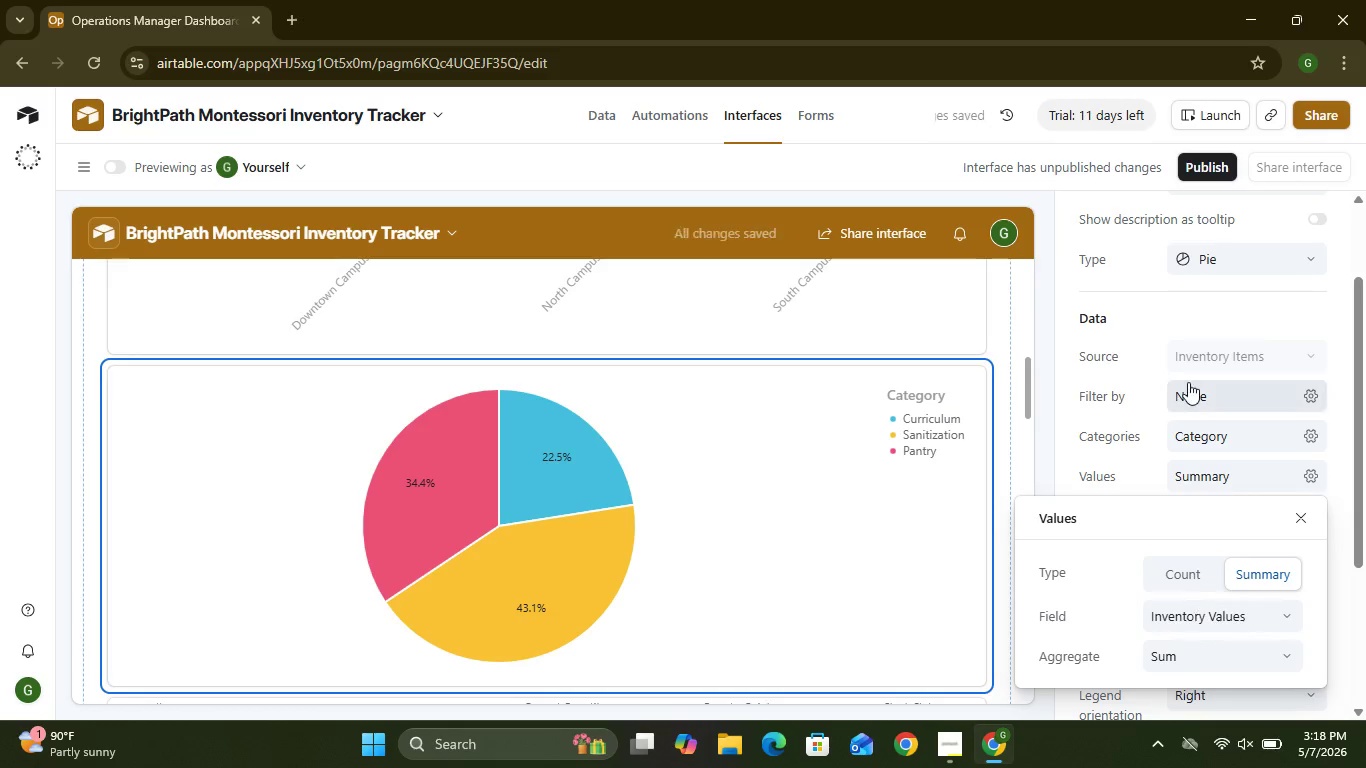 
wait(8.36)
 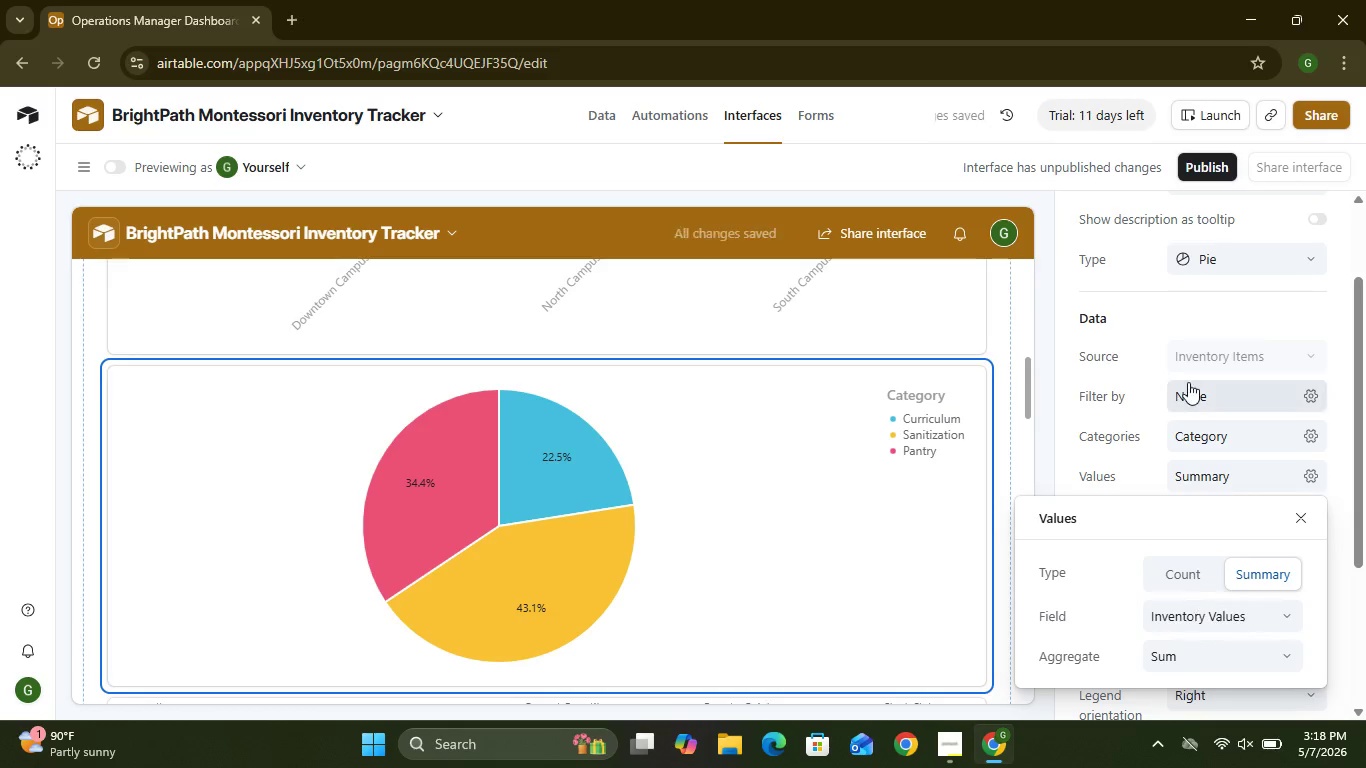 
left_click([1240, 472])
 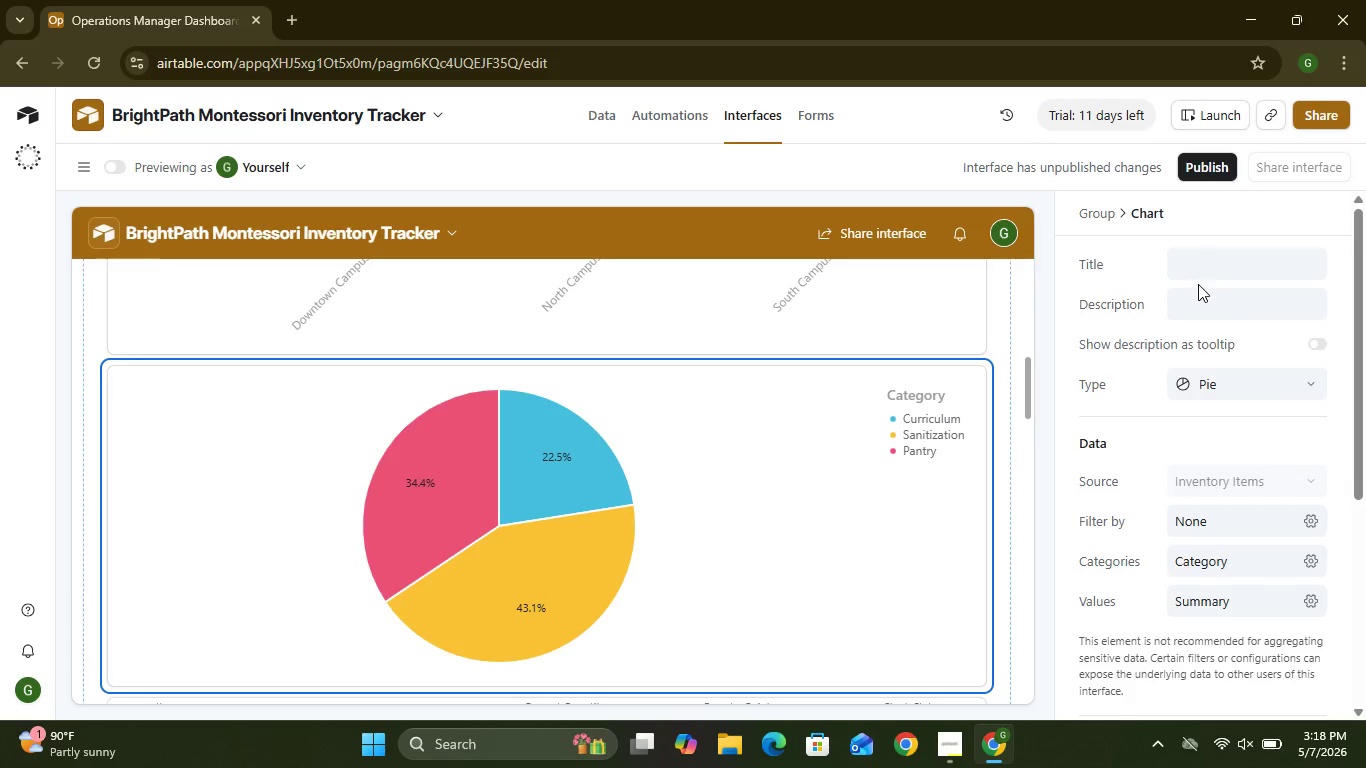 
left_click([1187, 263])
 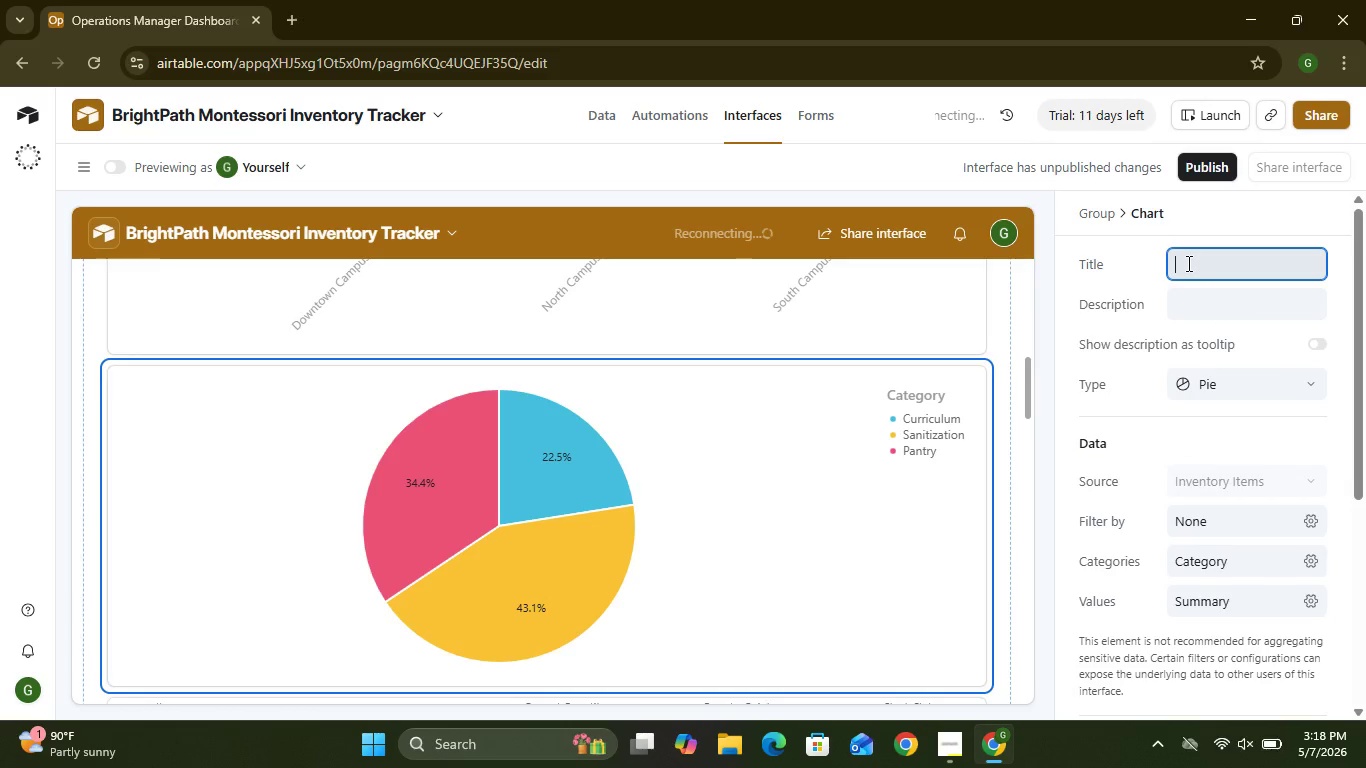 
type(Inventory by Category)
 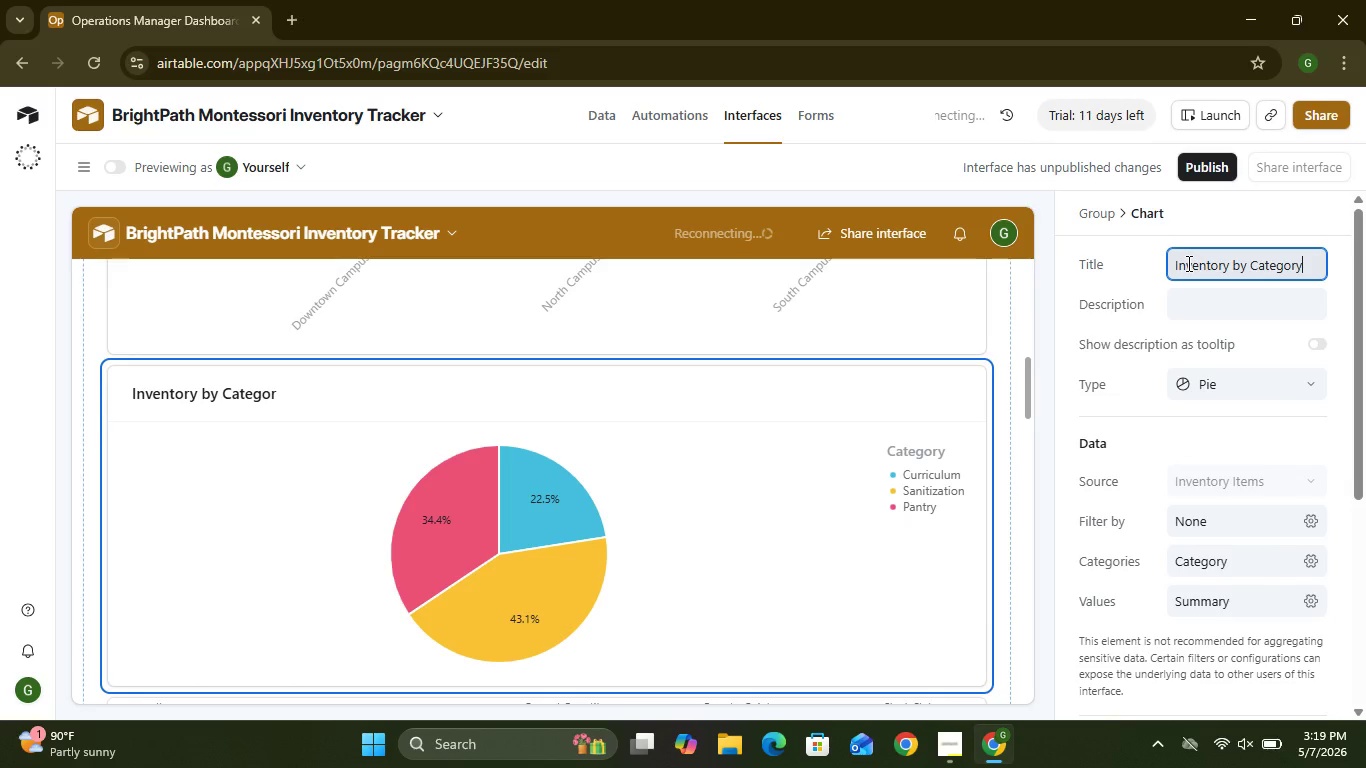 
mouse_move([1156, 530])
 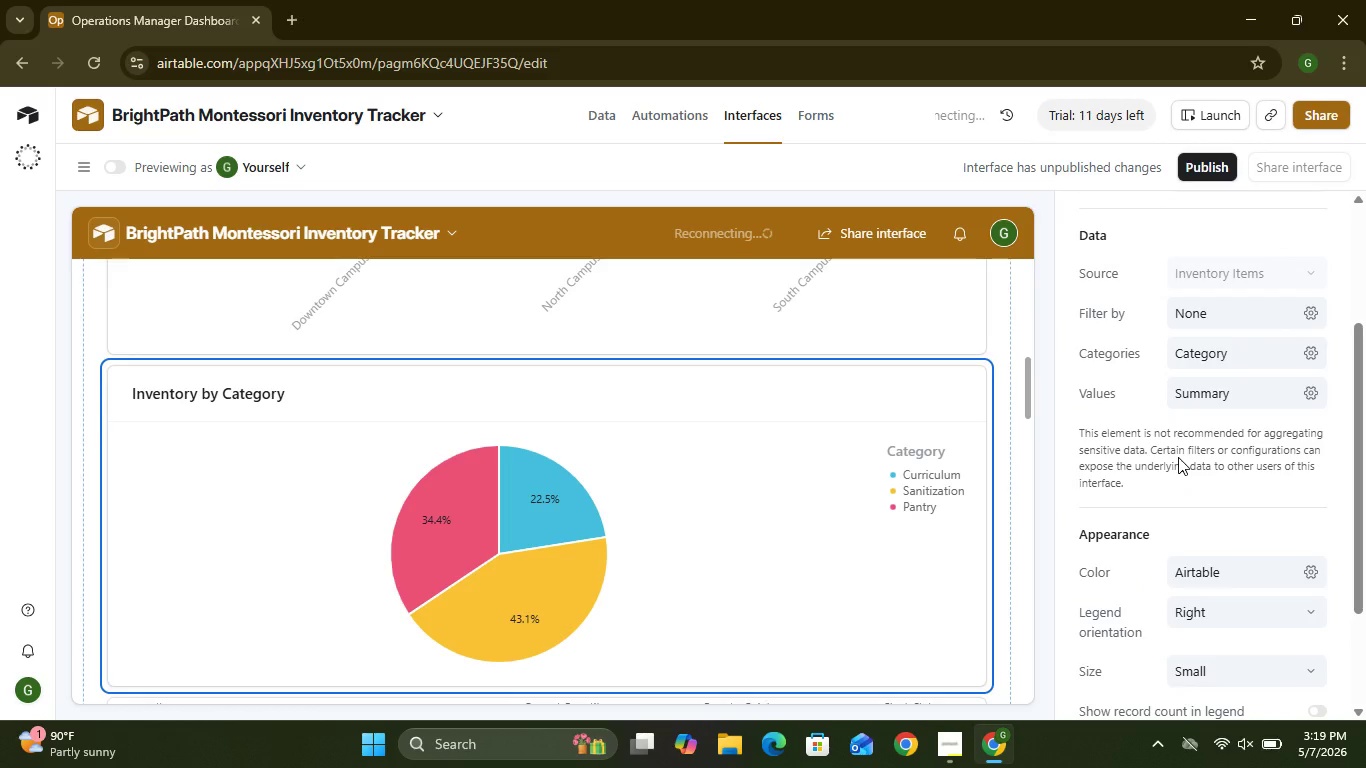 
wait(18.54)
 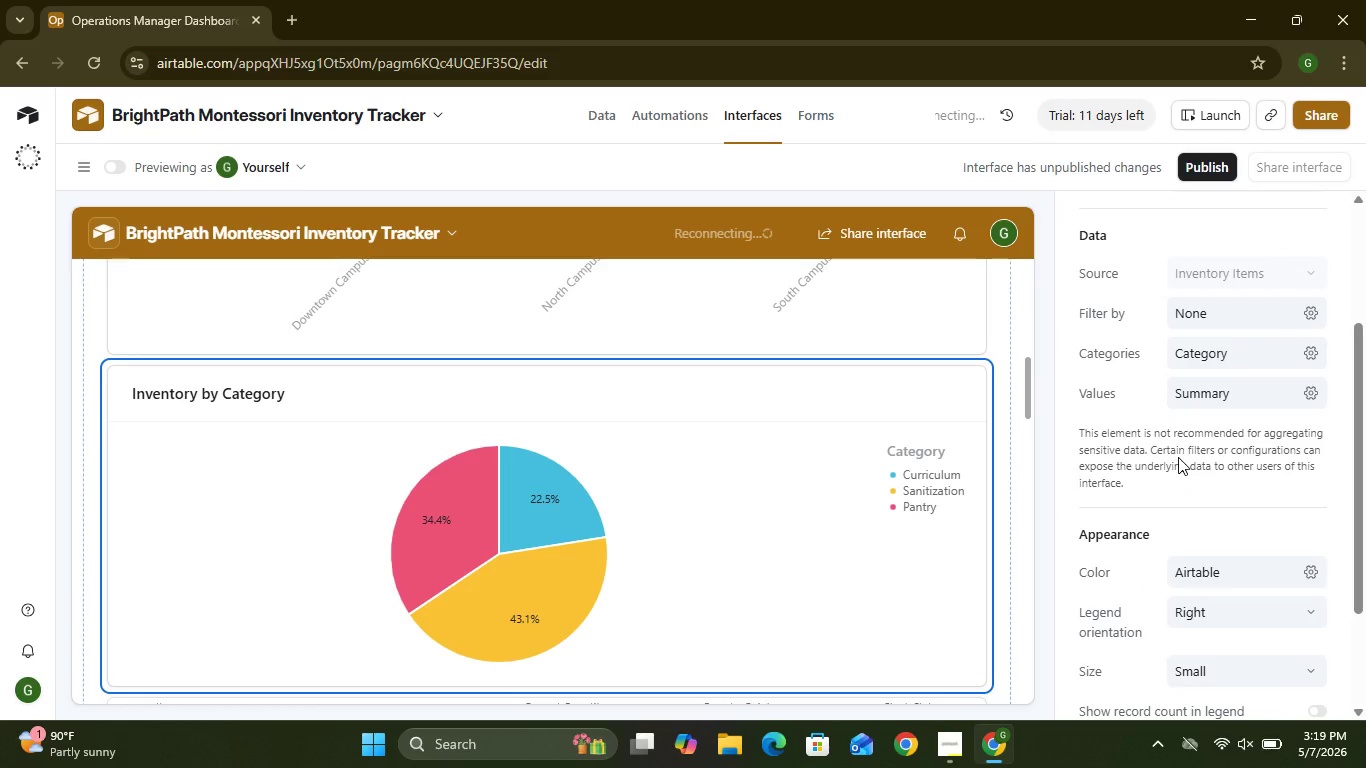 
left_click([1004, 500])
 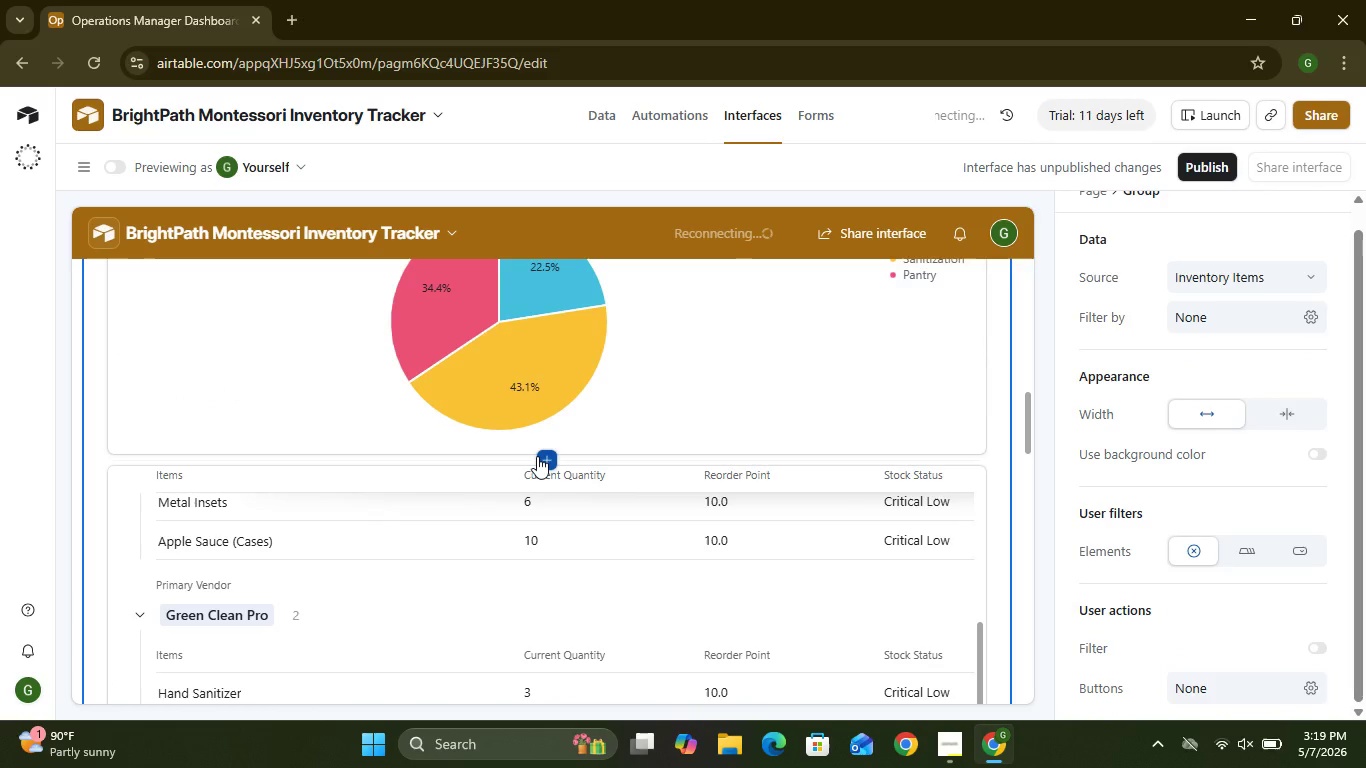 
left_click([545, 457])
 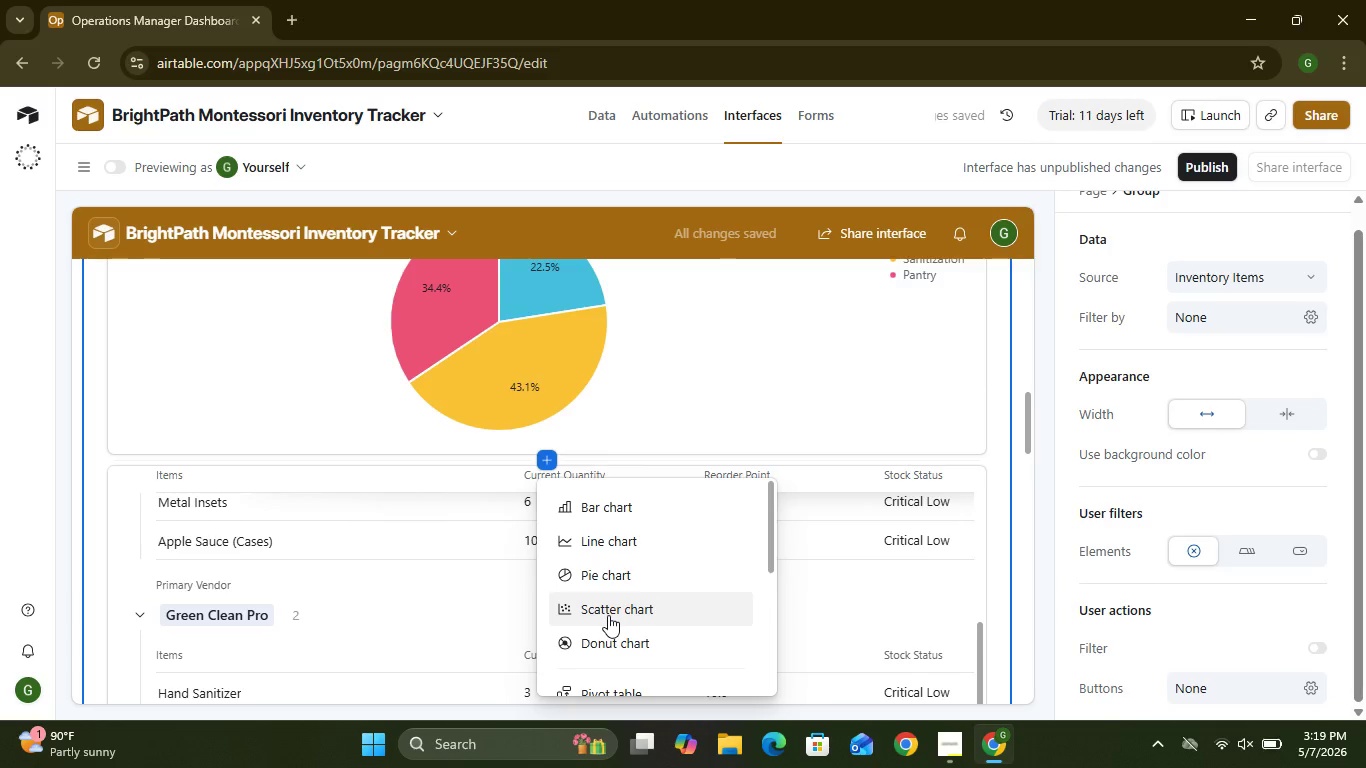 
wait(6.02)
 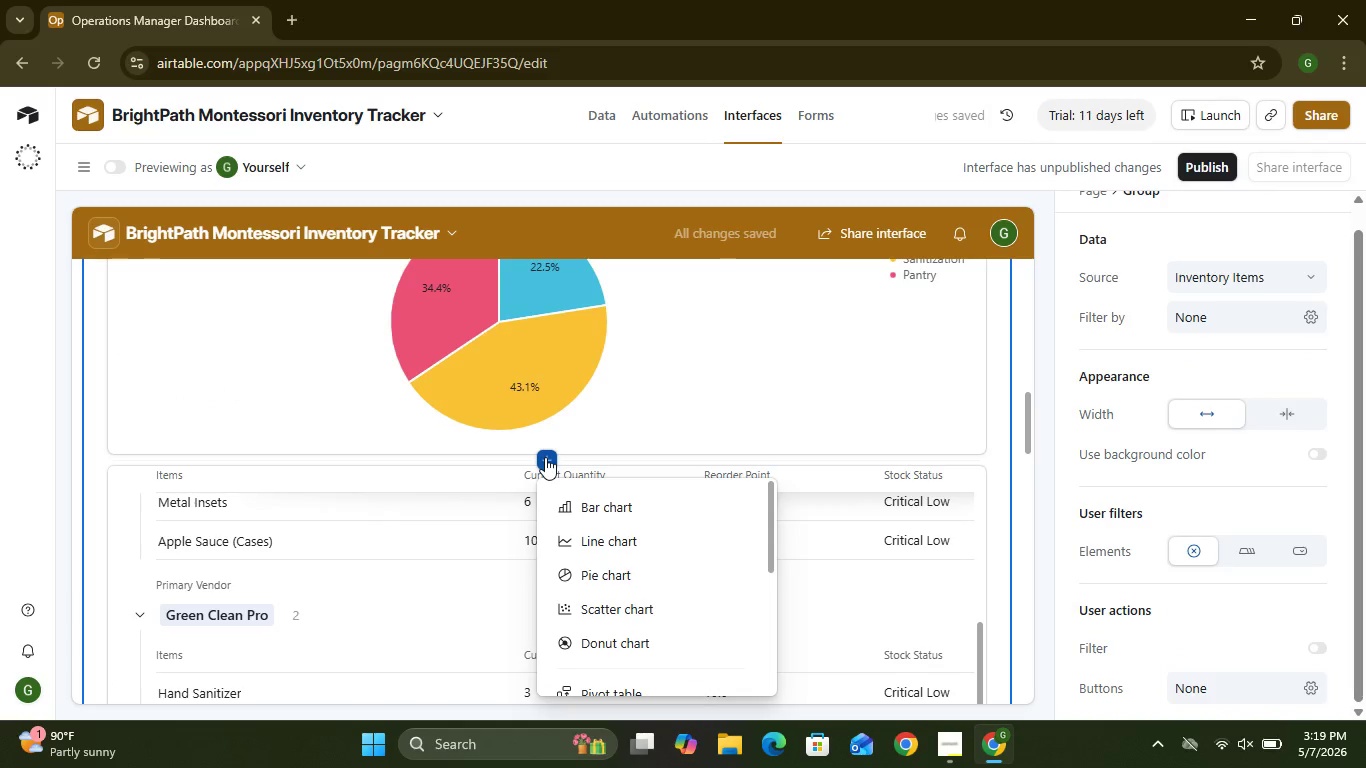 
left_click([601, 560])
 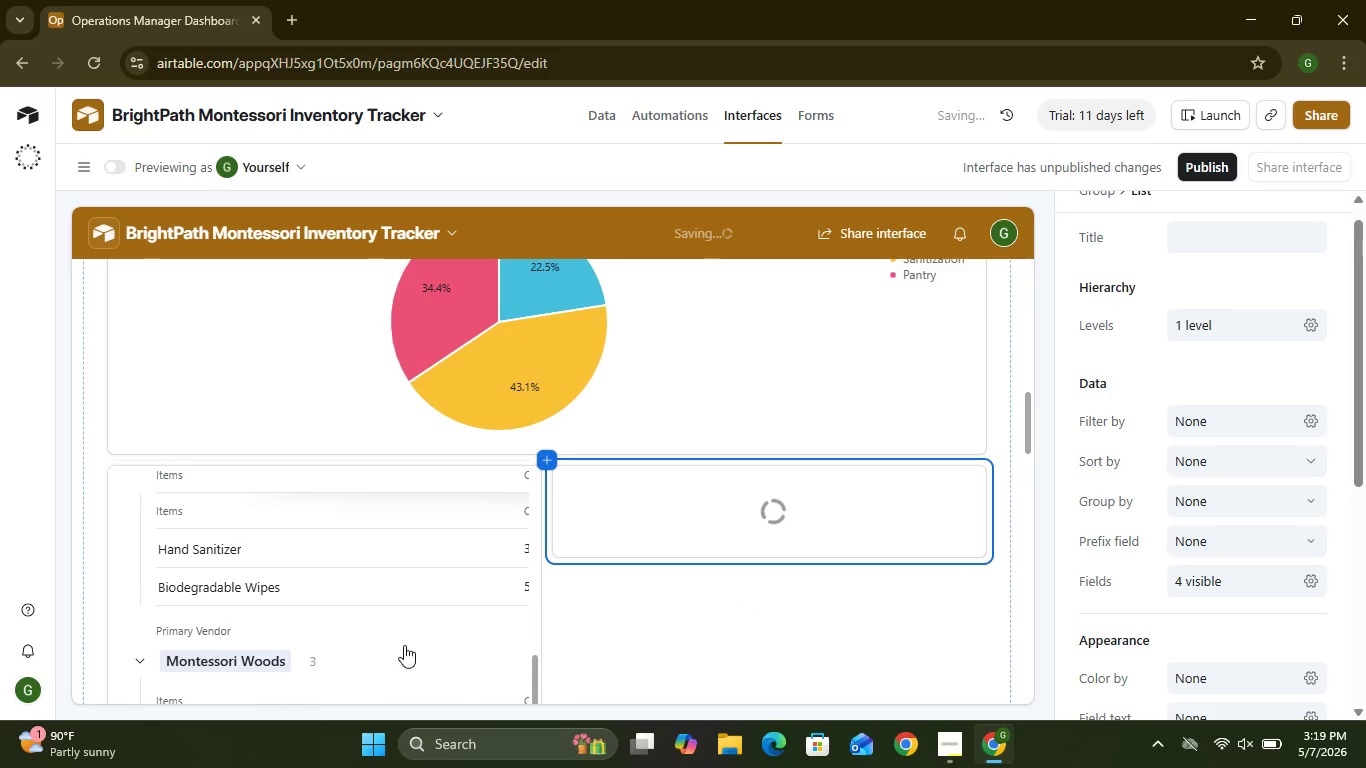 
wait(15.33)
 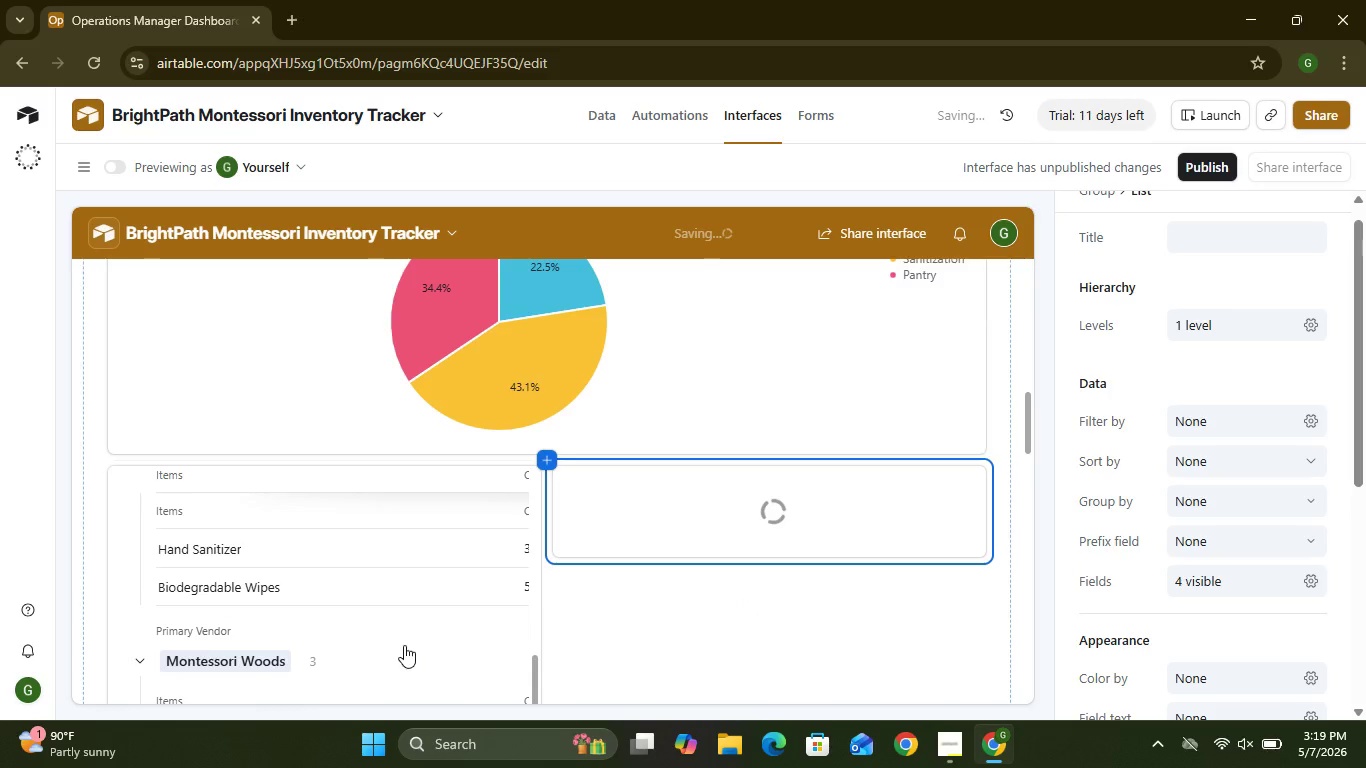 
left_click([1214, 242])
 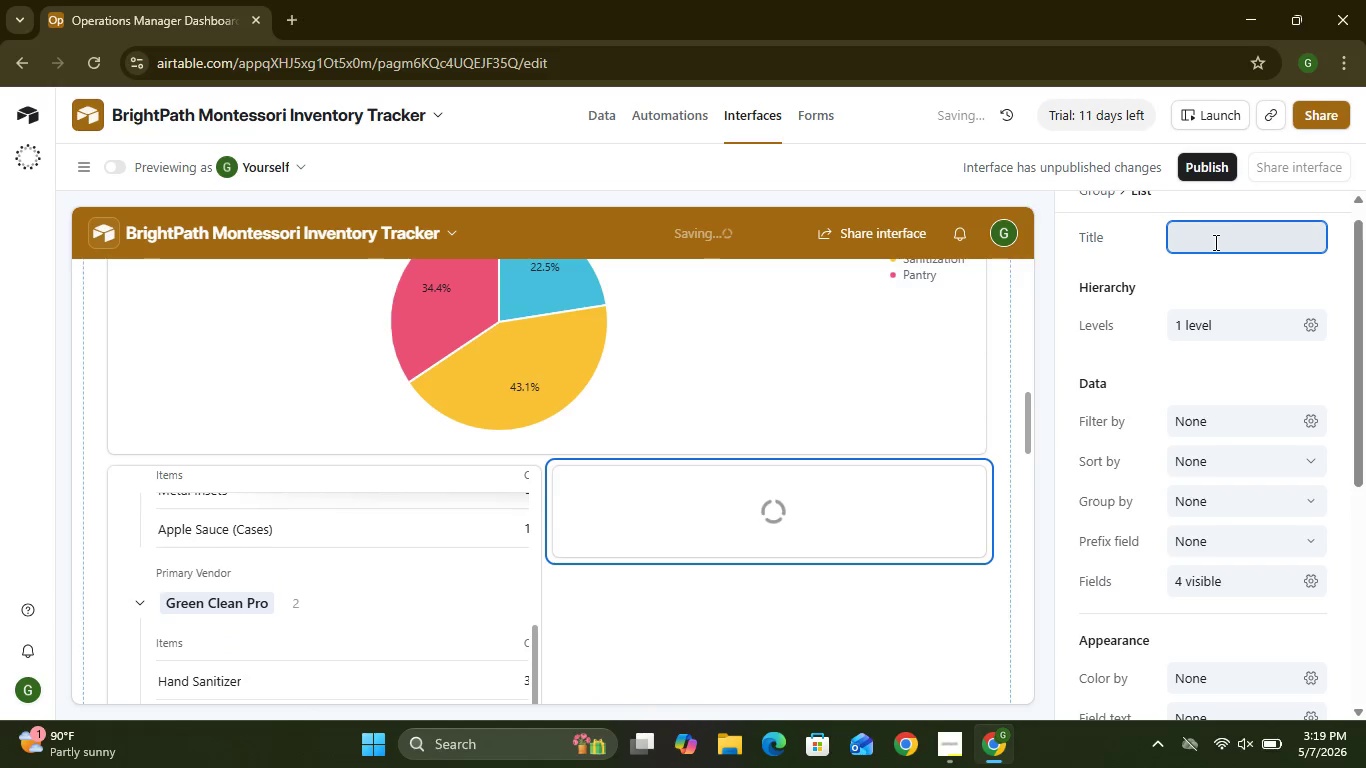 
type(Inventory U)
key(Backspace)
type(Items)
 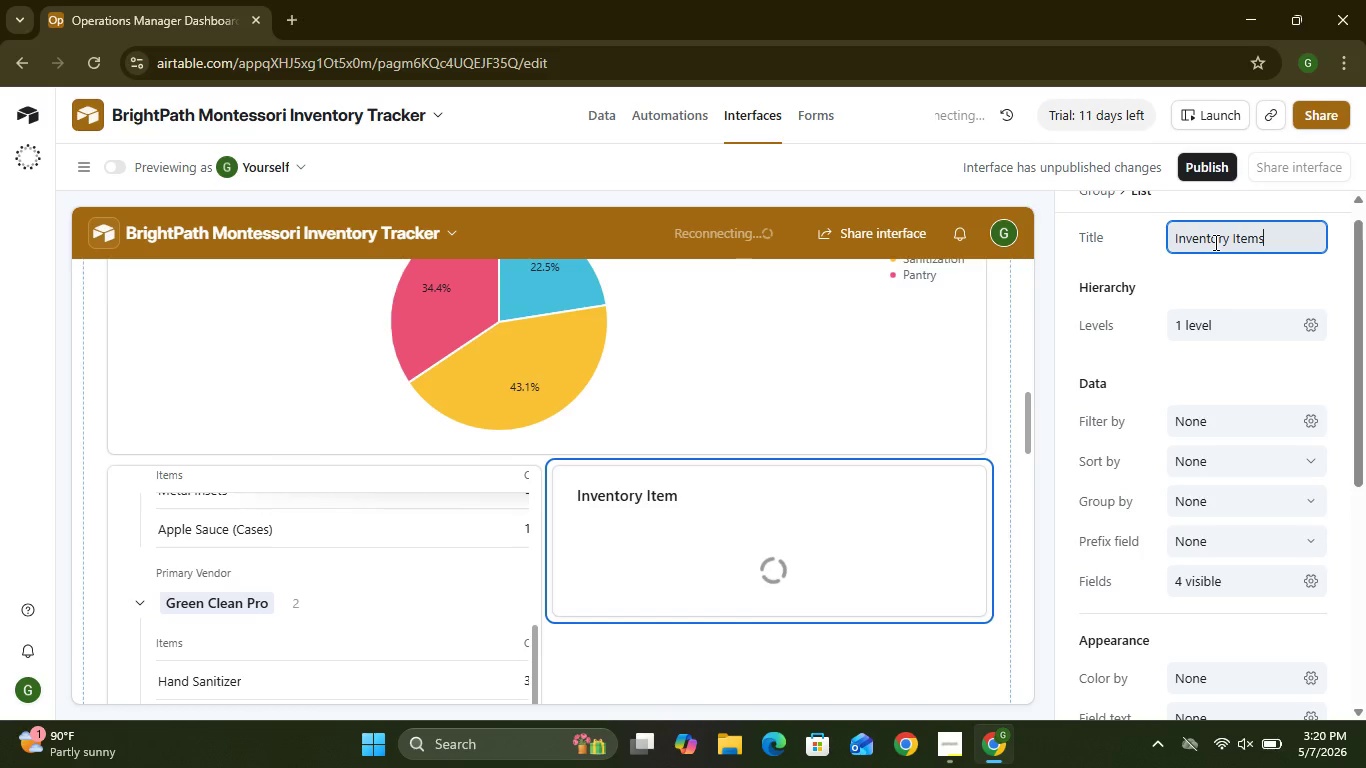 
wait(6.14)
 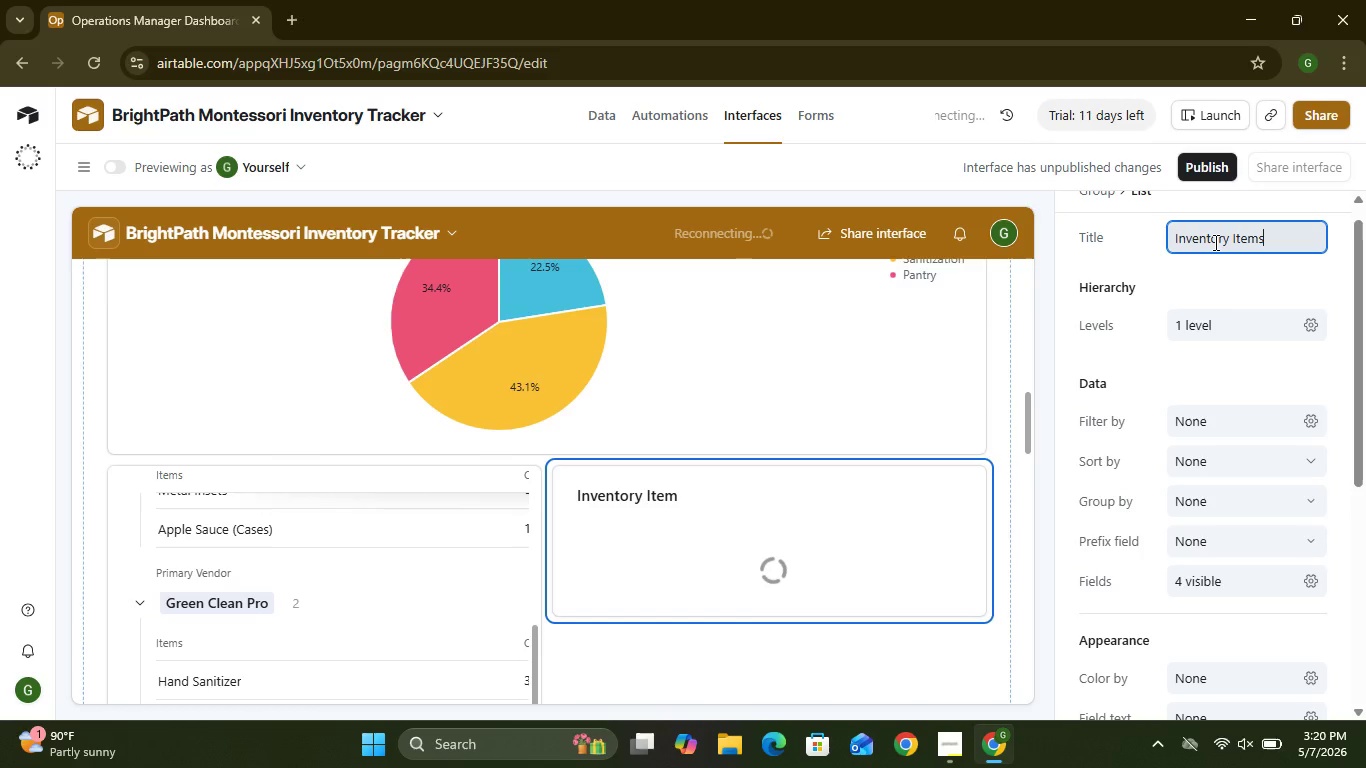 
left_click([1198, 432])
 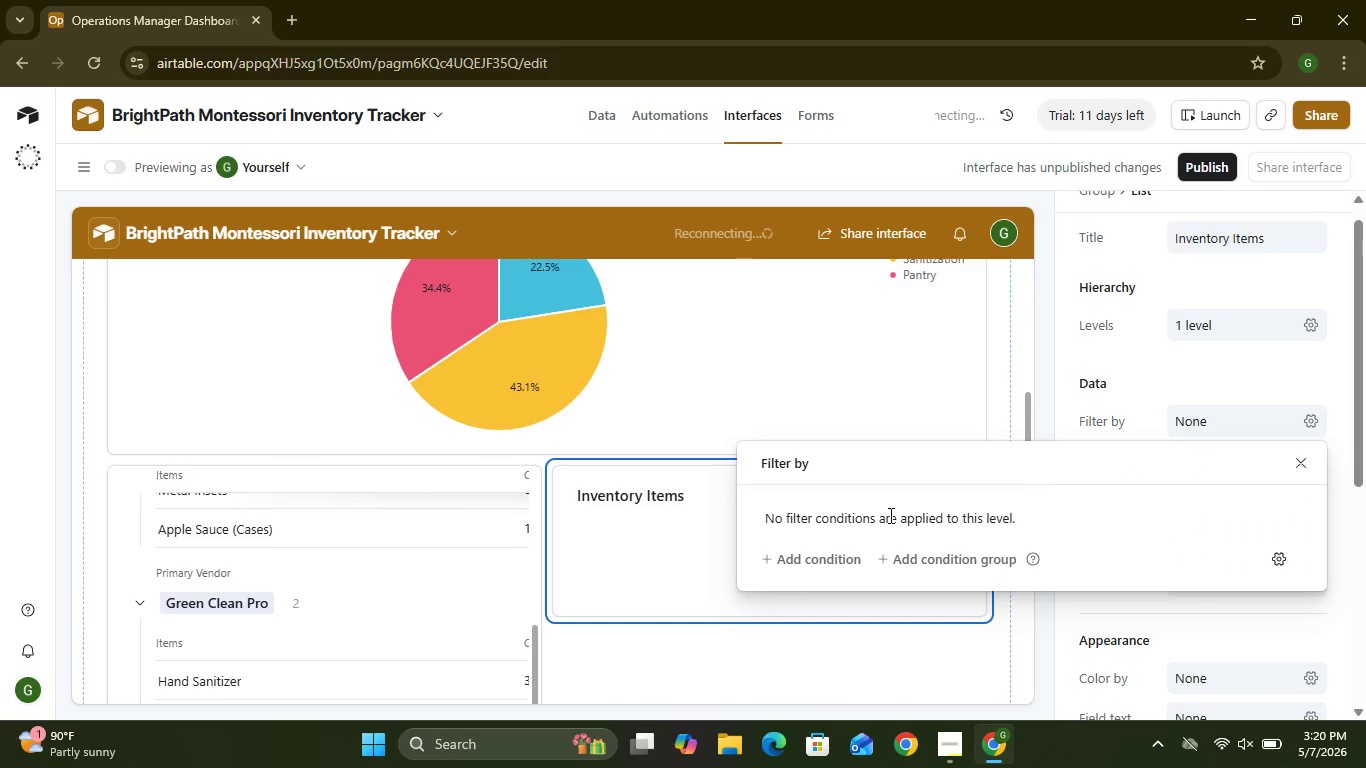 
left_click([816, 558])
 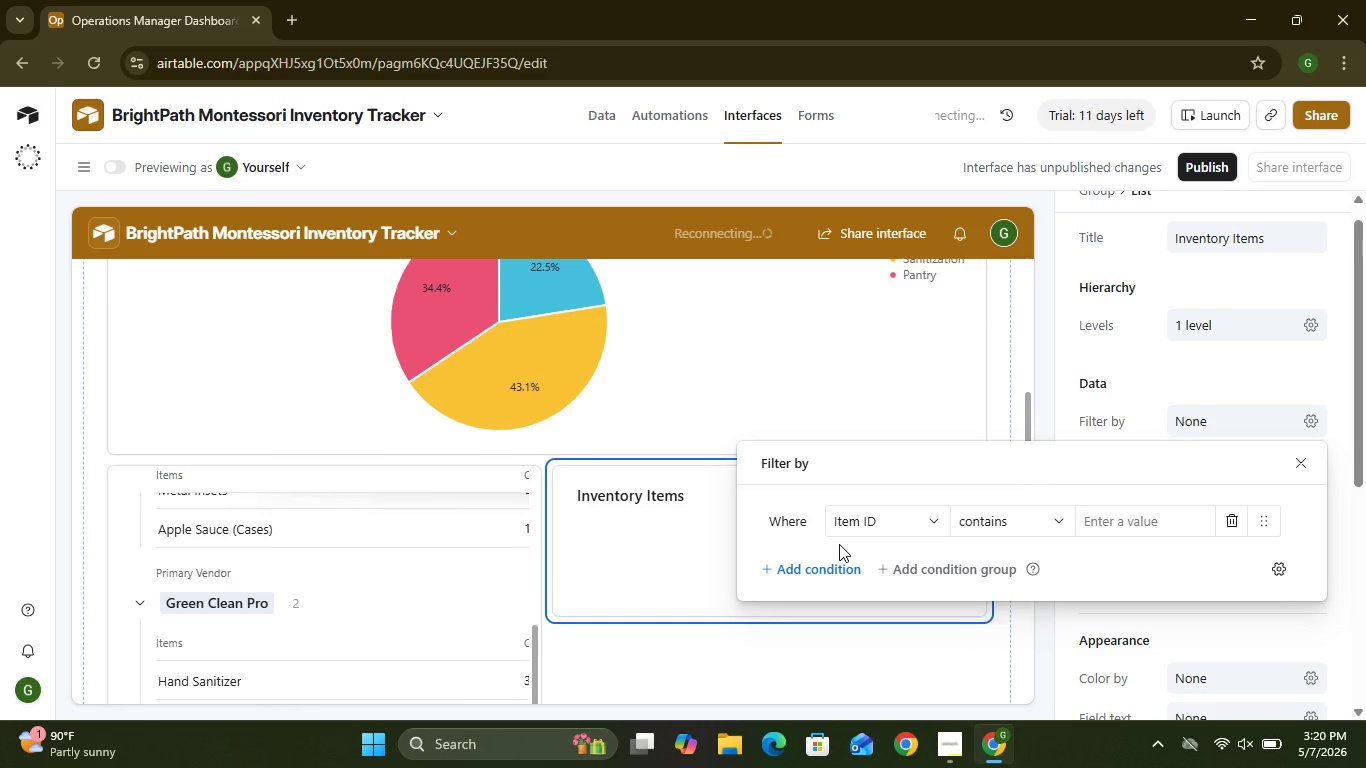 
left_click([936, 527])
 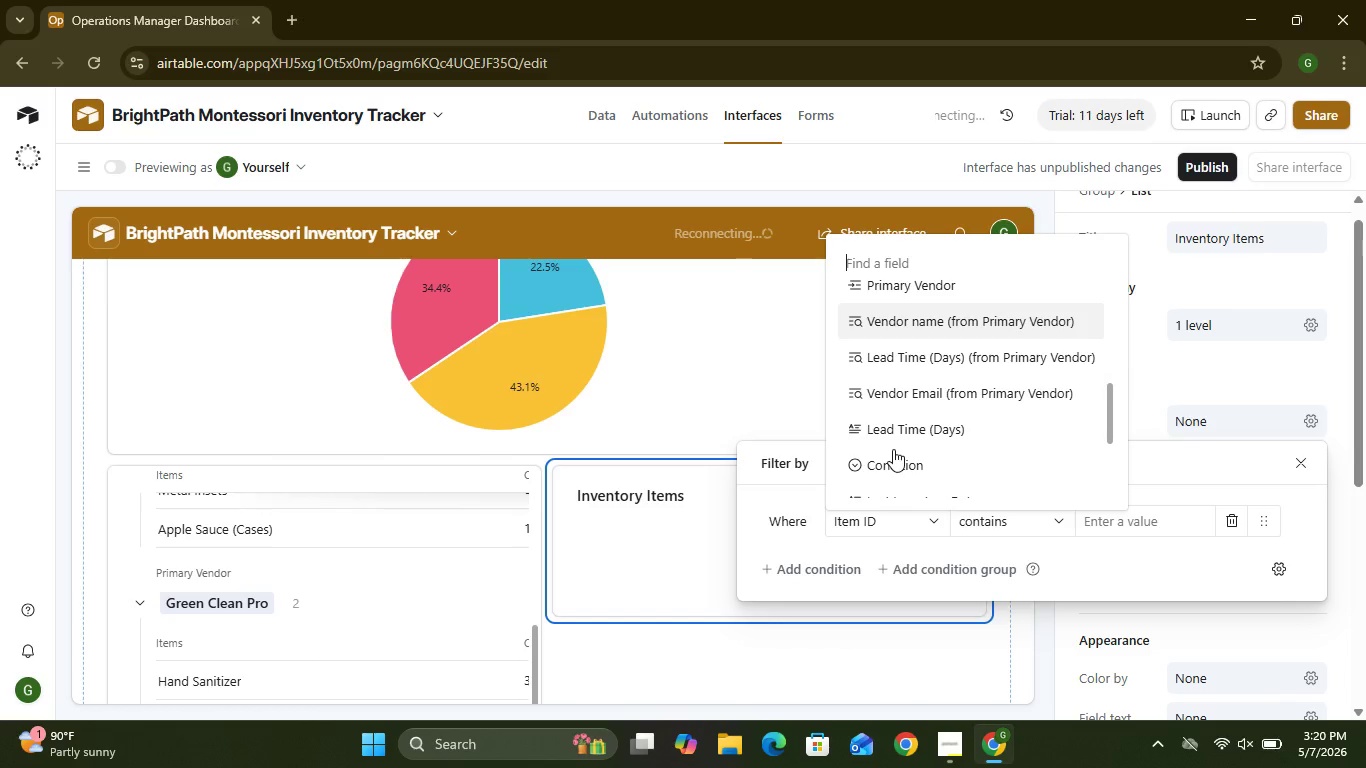 
wait(5.67)
 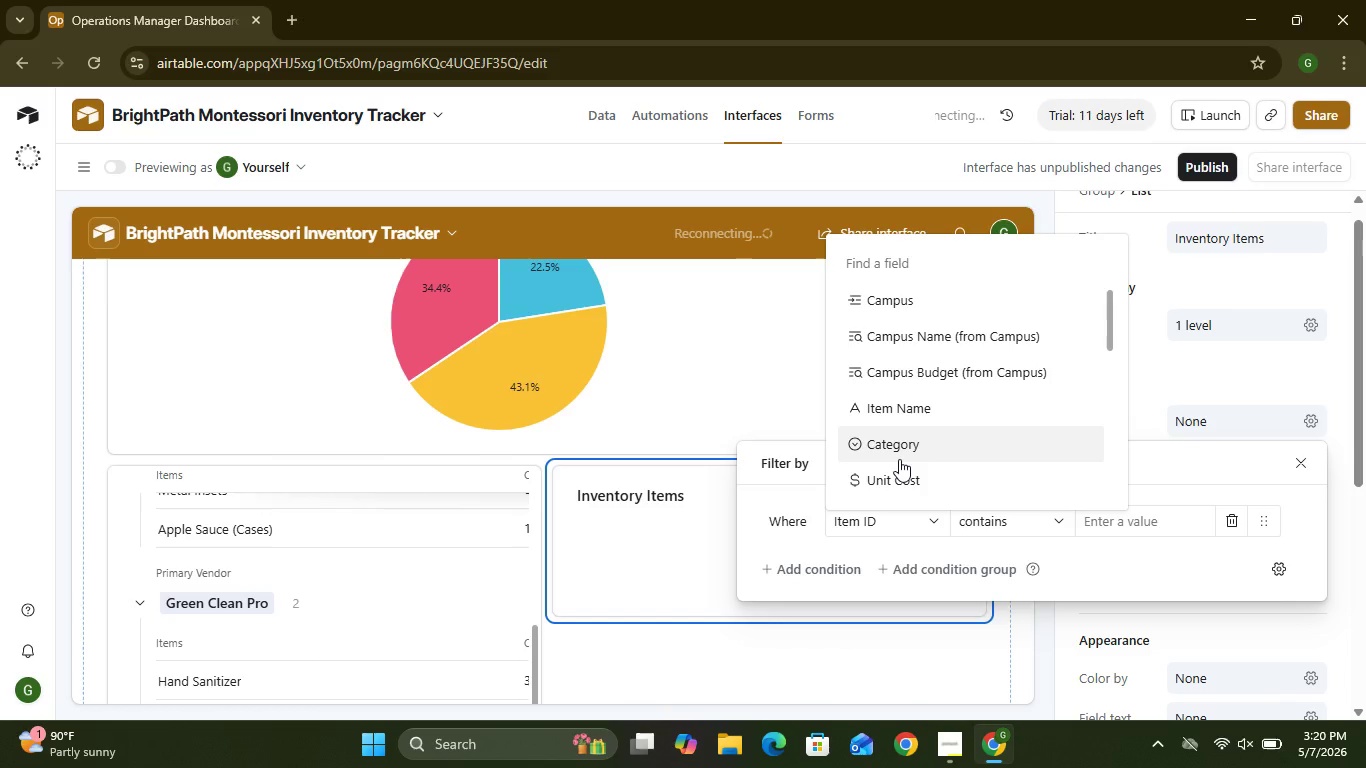 
left_click([893, 427])
 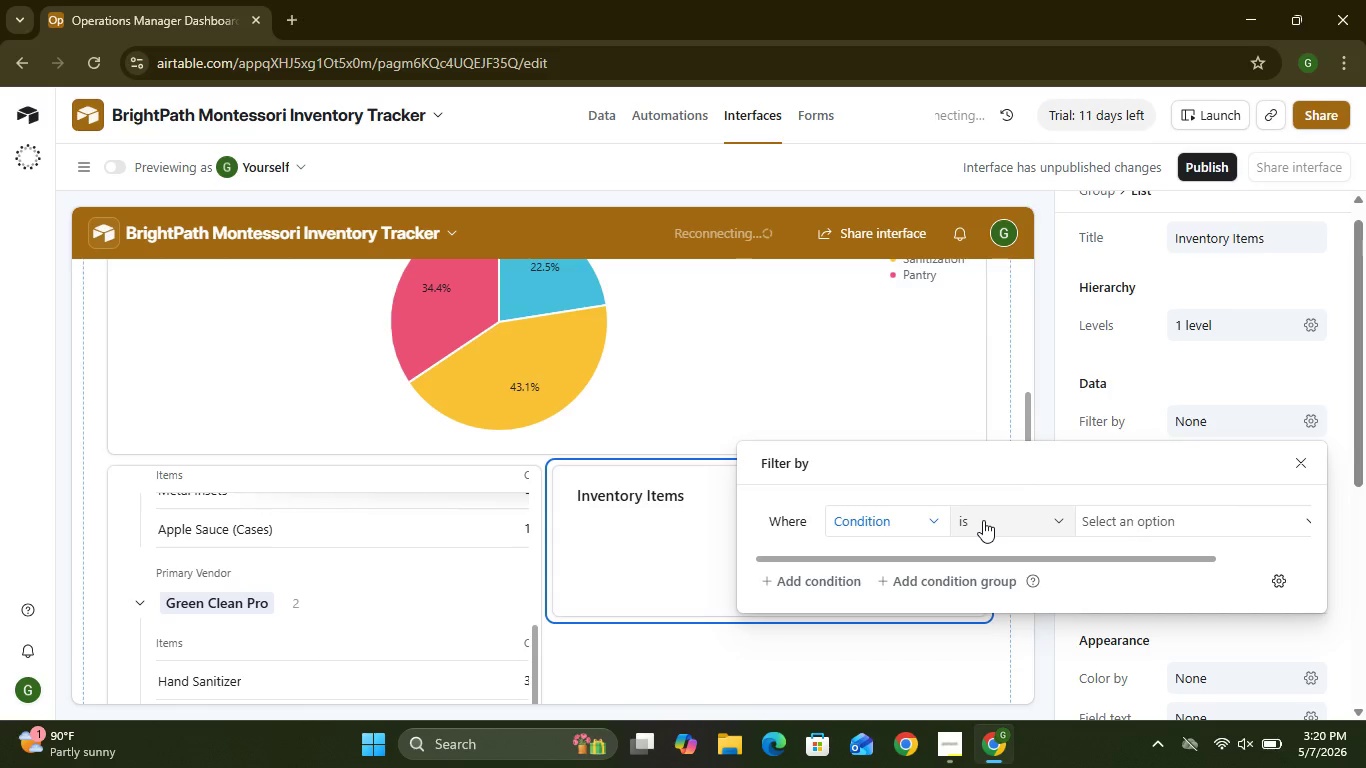 
left_click([983, 520])
 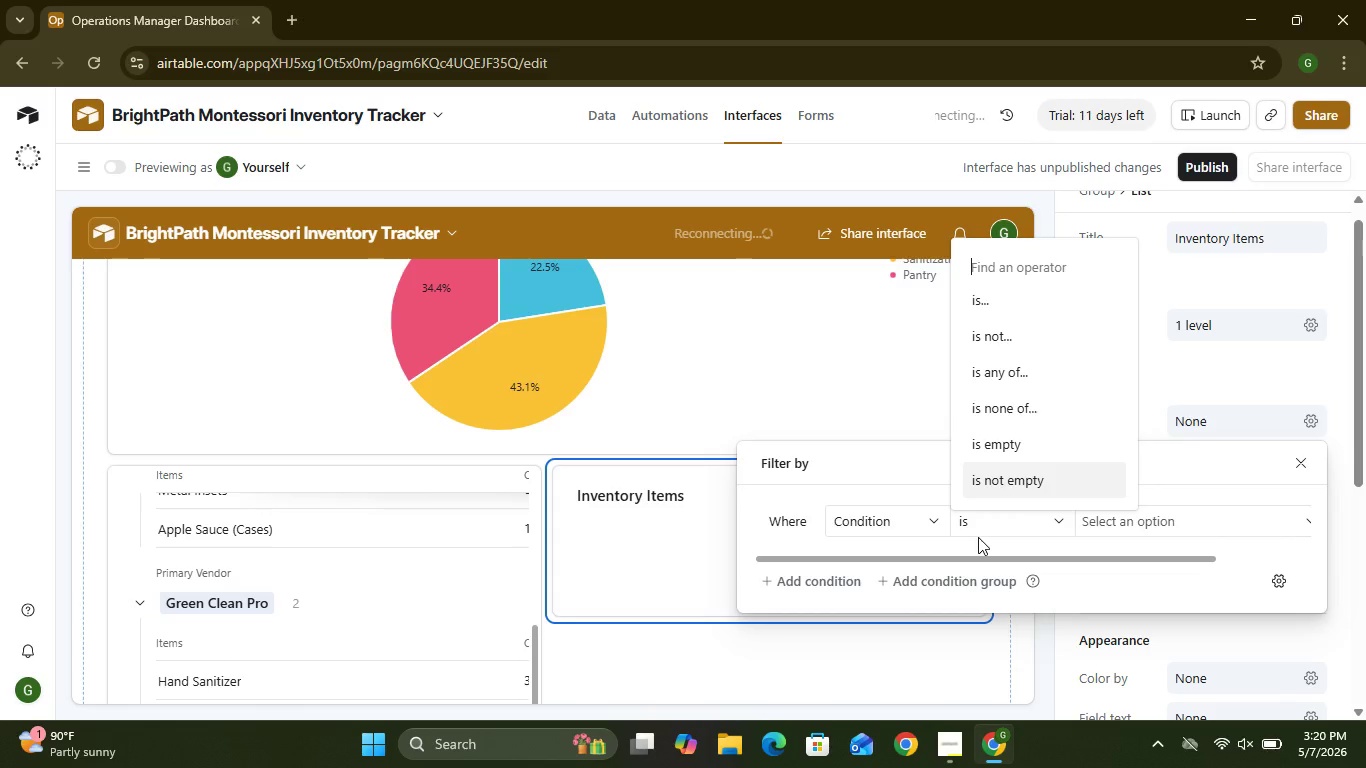 
left_click([940, 737])